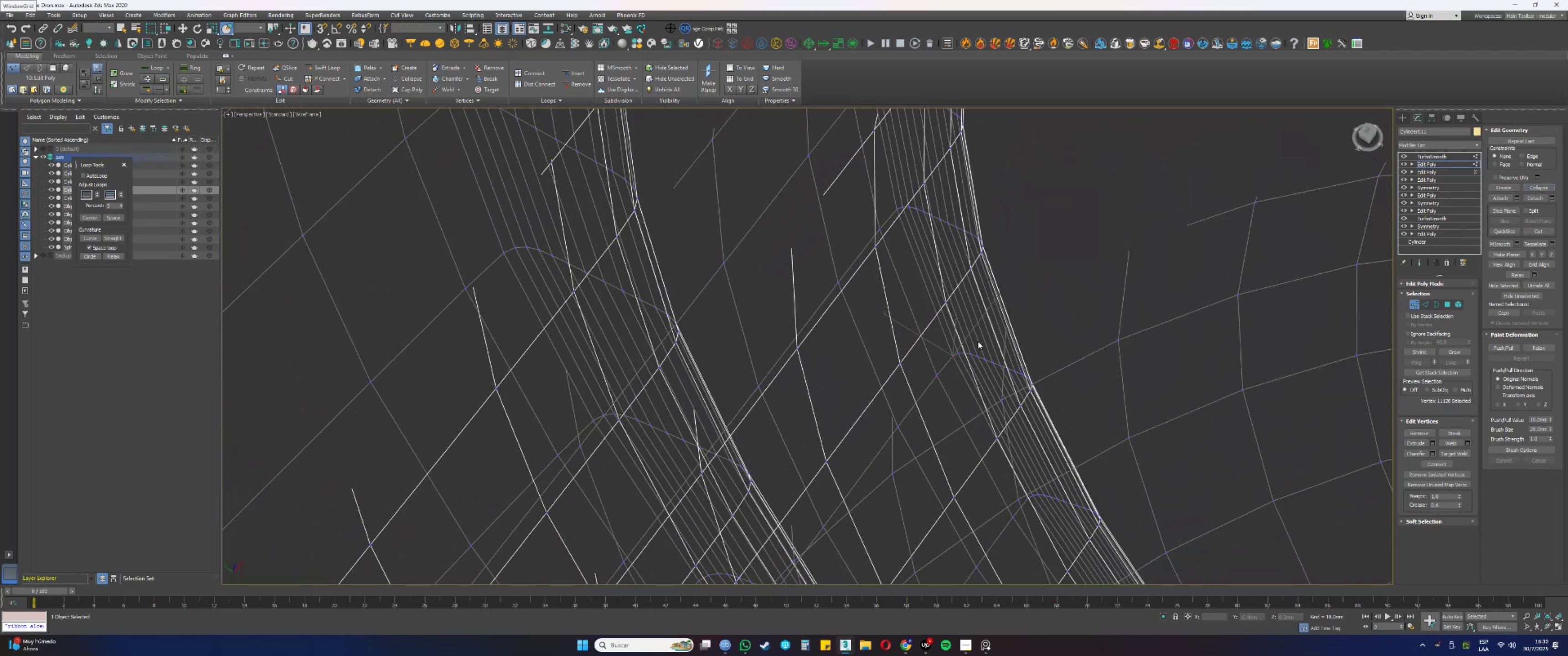 
left_click_drag(start_coordinate=[957, 341], to_coordinate=[959, 358])
 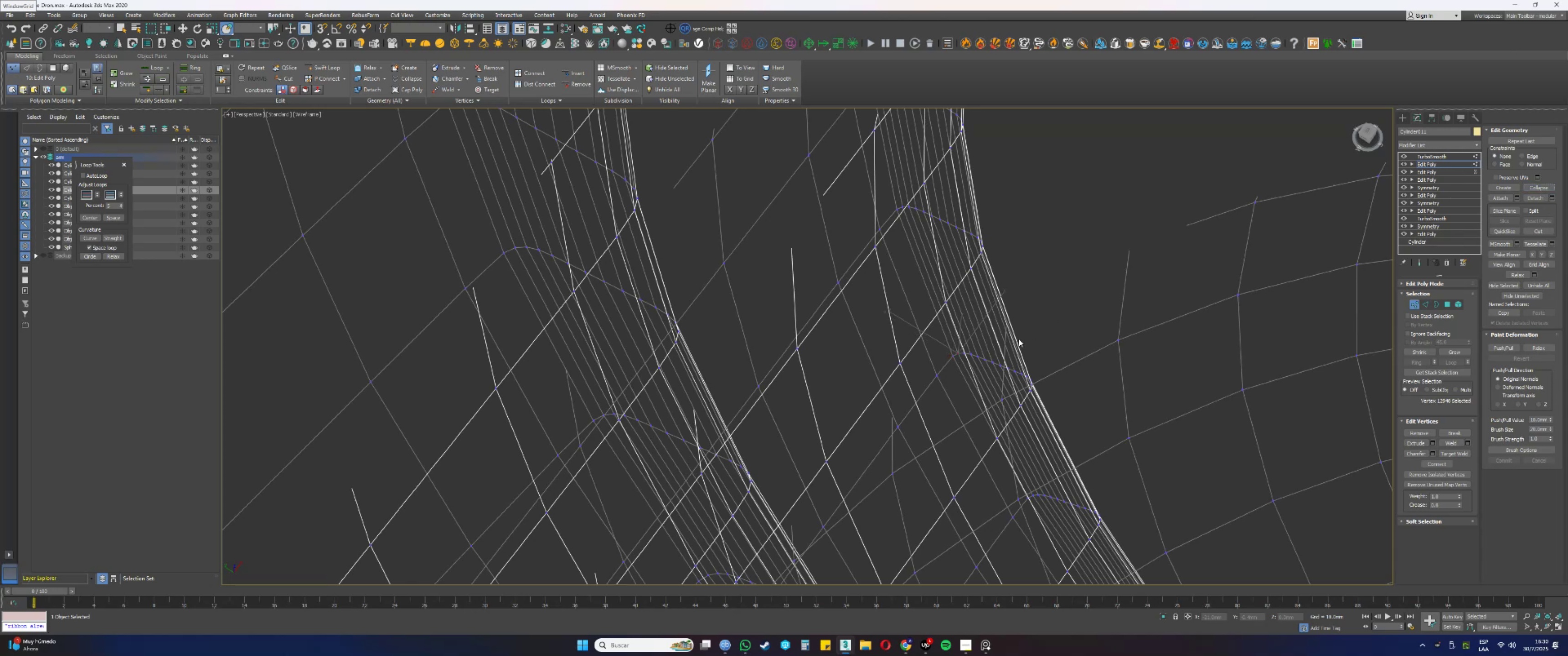 
left_click_drag(start_coordinate=[965, 342], to_coordinate=[964, 359])
 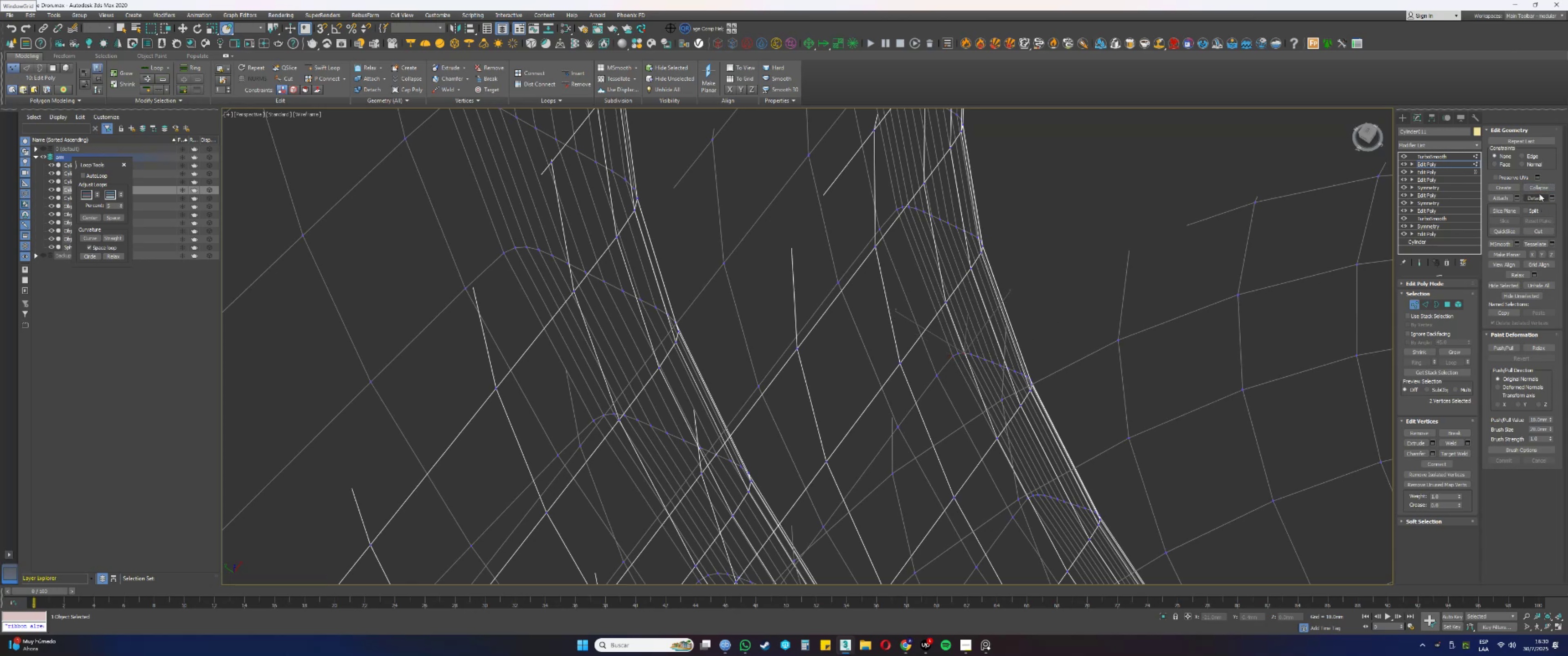 
left_click([1538, 189])
 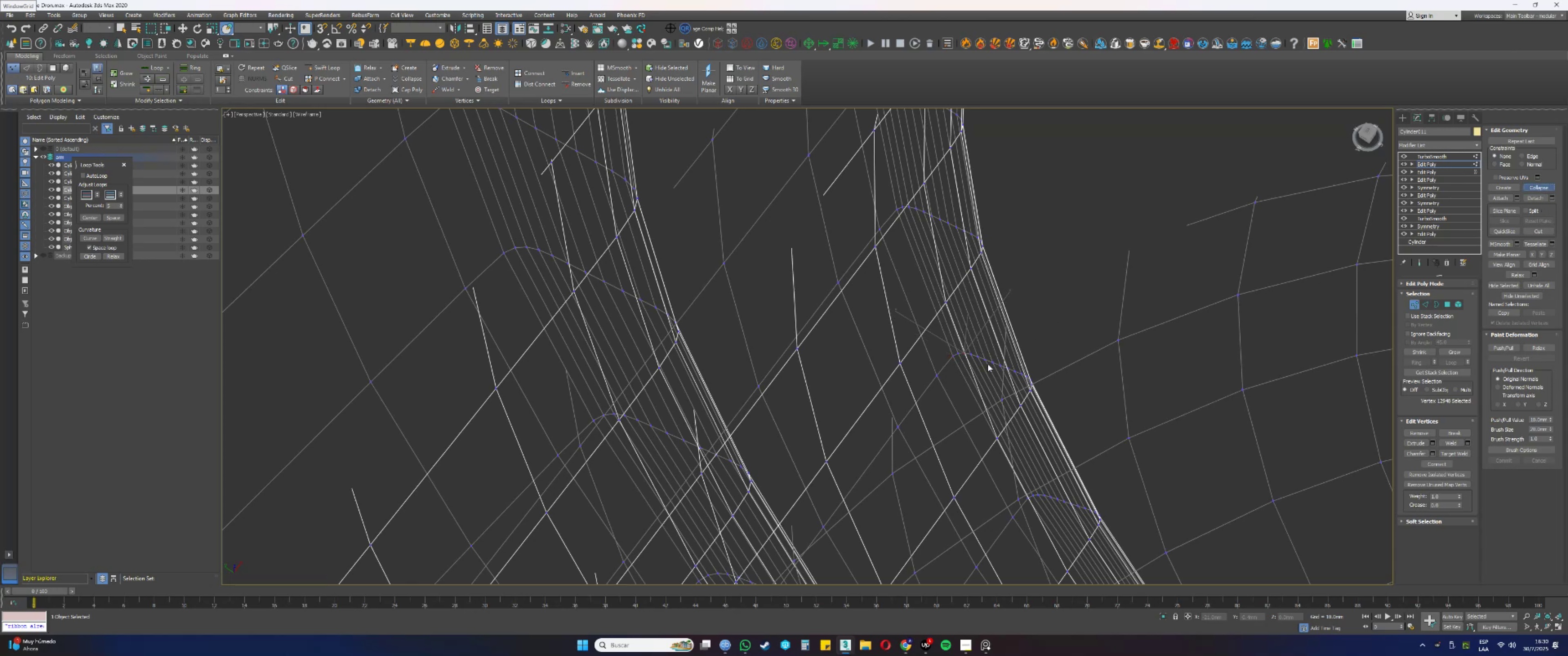 
hold_key(key=AltLeft, duration=0.45)
 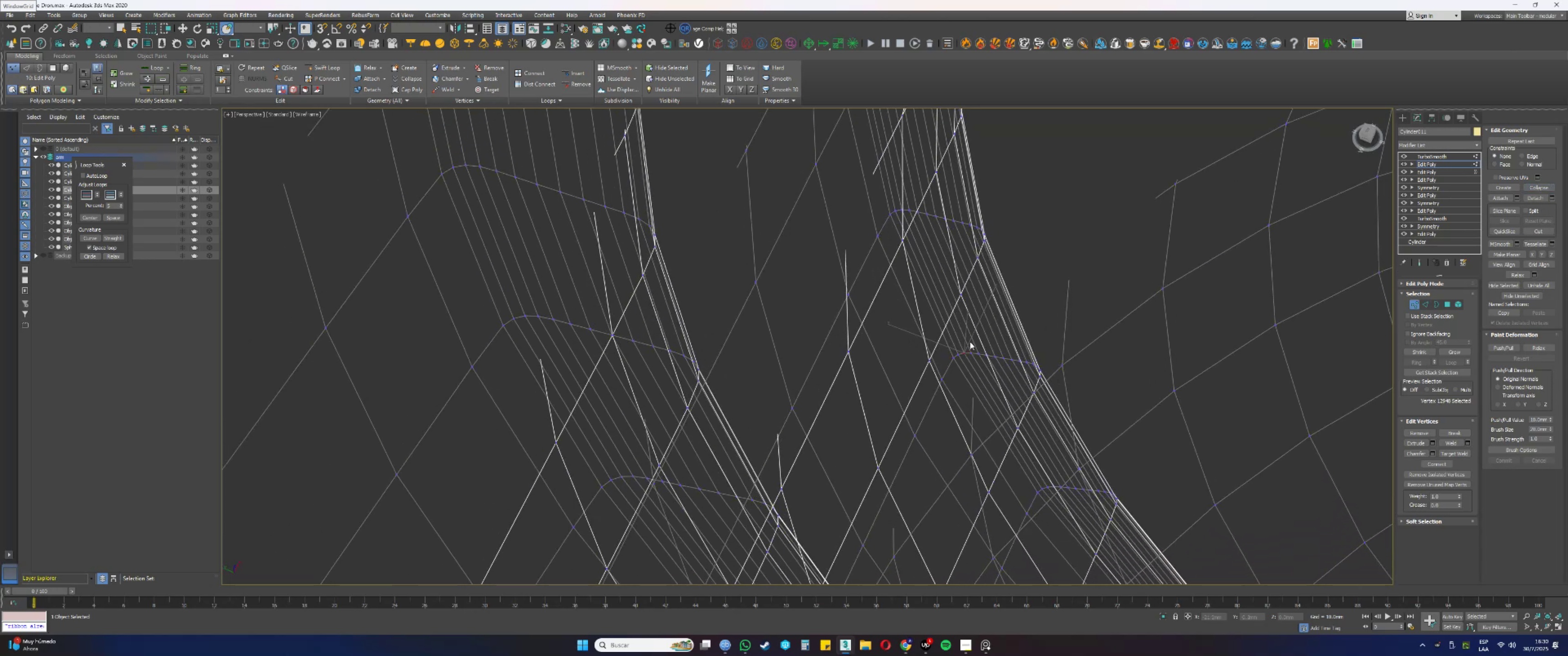 
left_click_drag(start_coordinate=[971, 342], to_coordinate=[970, 358])
 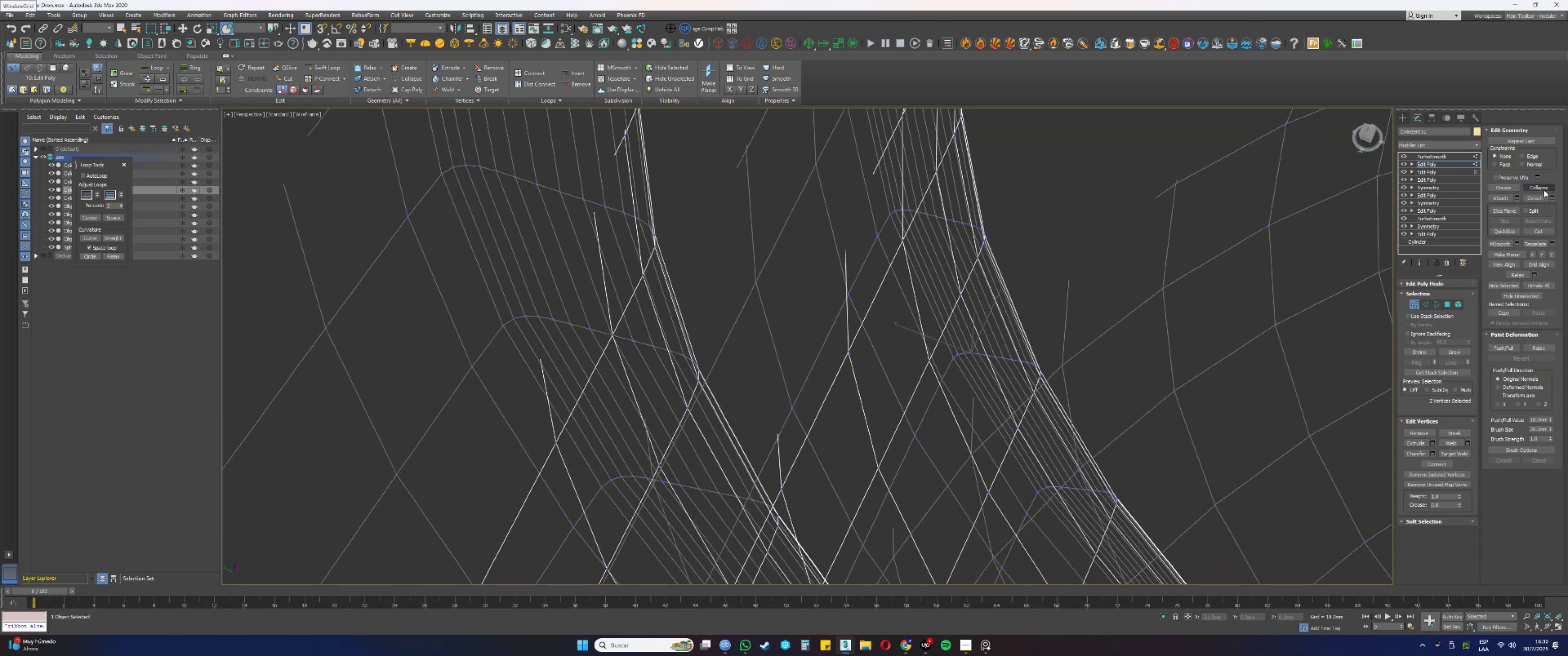 
left_click([1543, 189])
 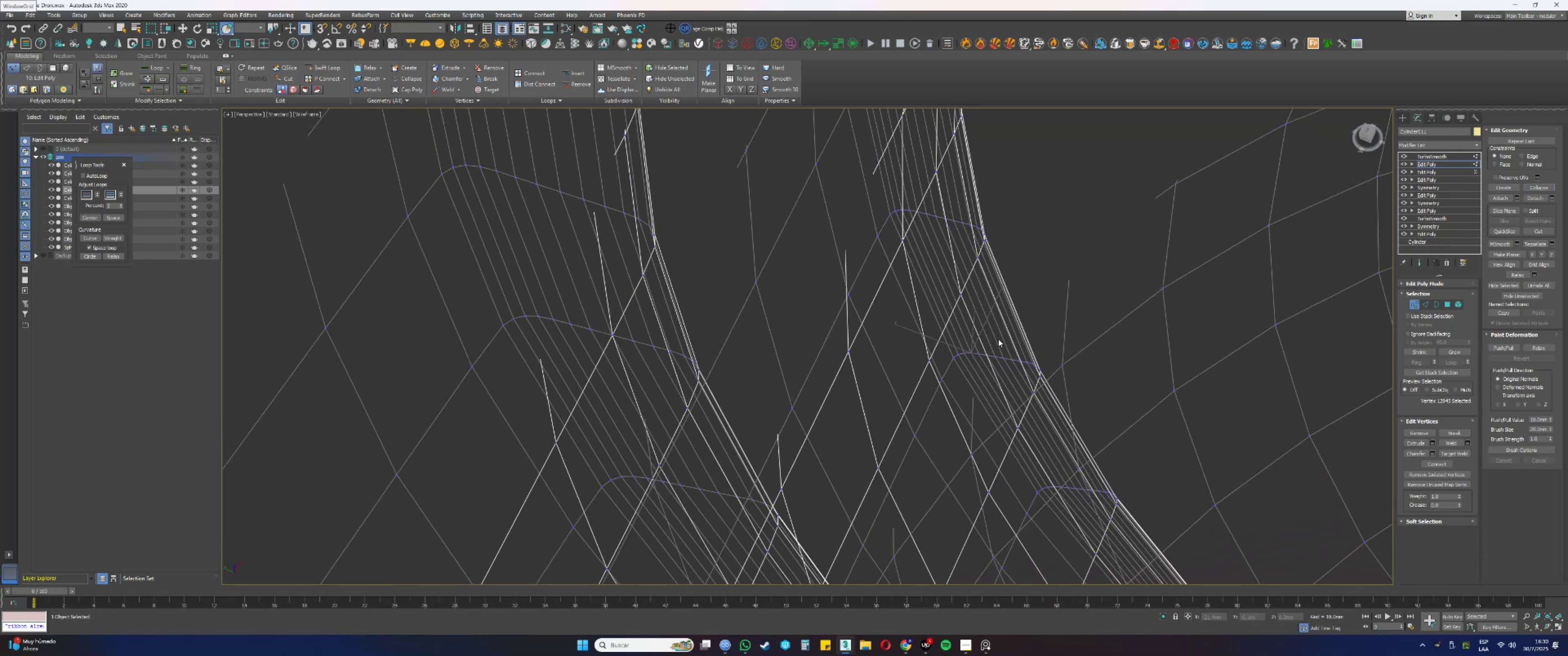 
left_click_drag(start_coordinate=[975, 346], to_coordinate=[980, 358])
 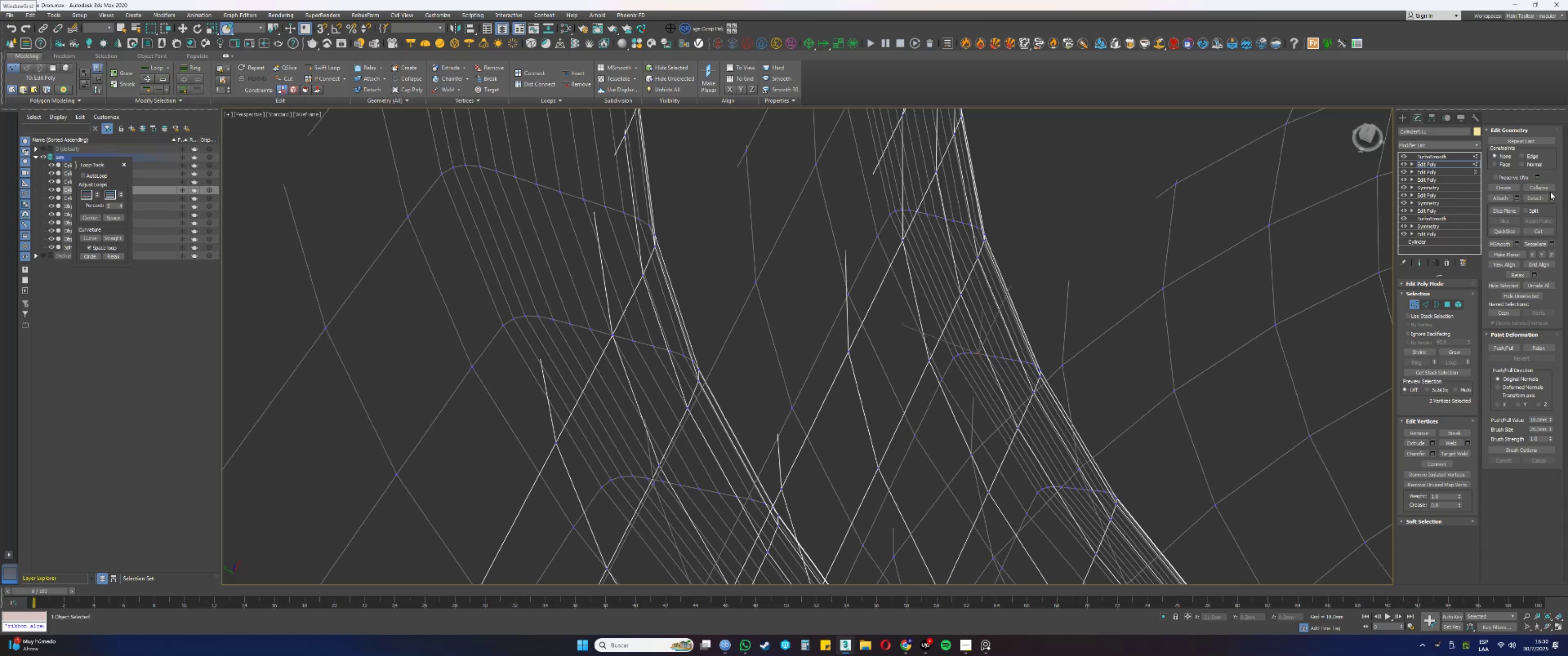 
left_click([1544, 189])
 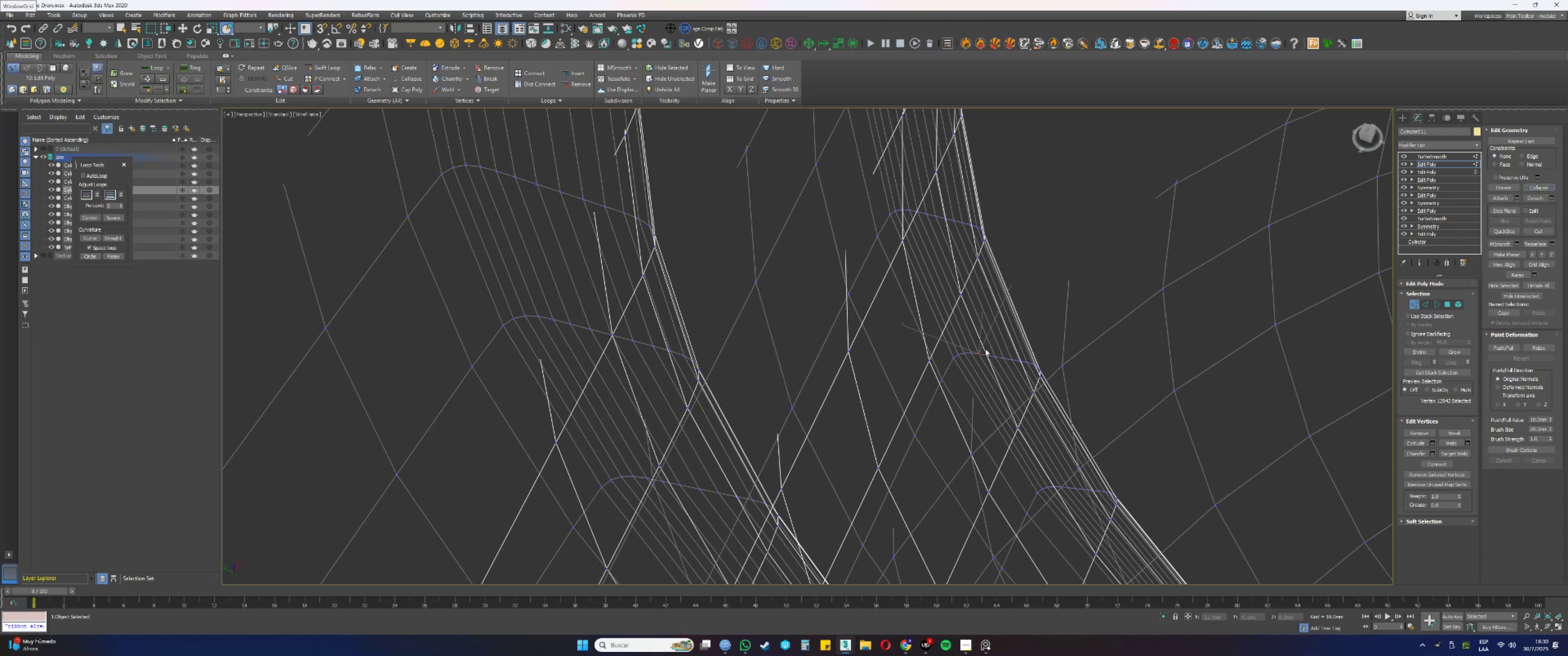 
left_click_drag(start_coordinate=[983, 347], to_coordinate=[988, 361])
 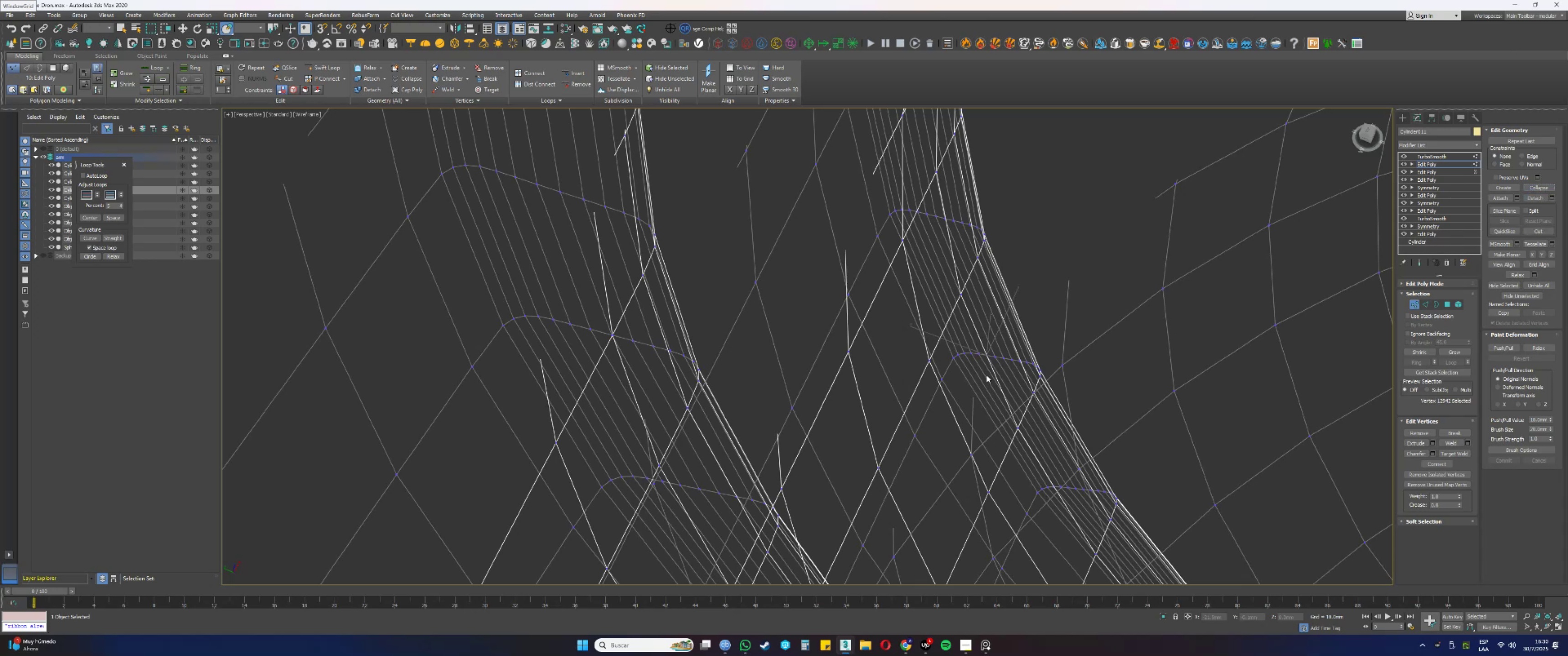 
left_click_drag(start_coordinate=[992, 348], to_coordinate=[994, 362])
 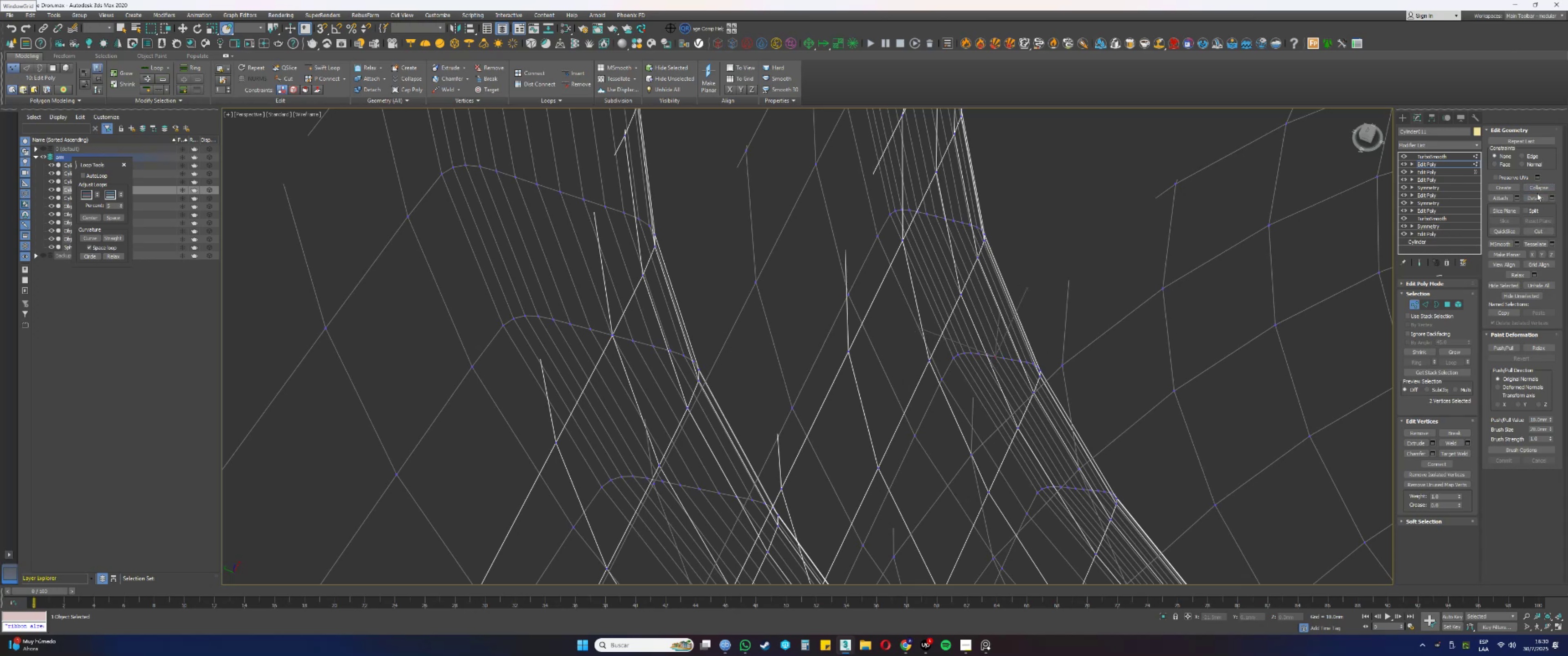 
left_click([1537, 189])
 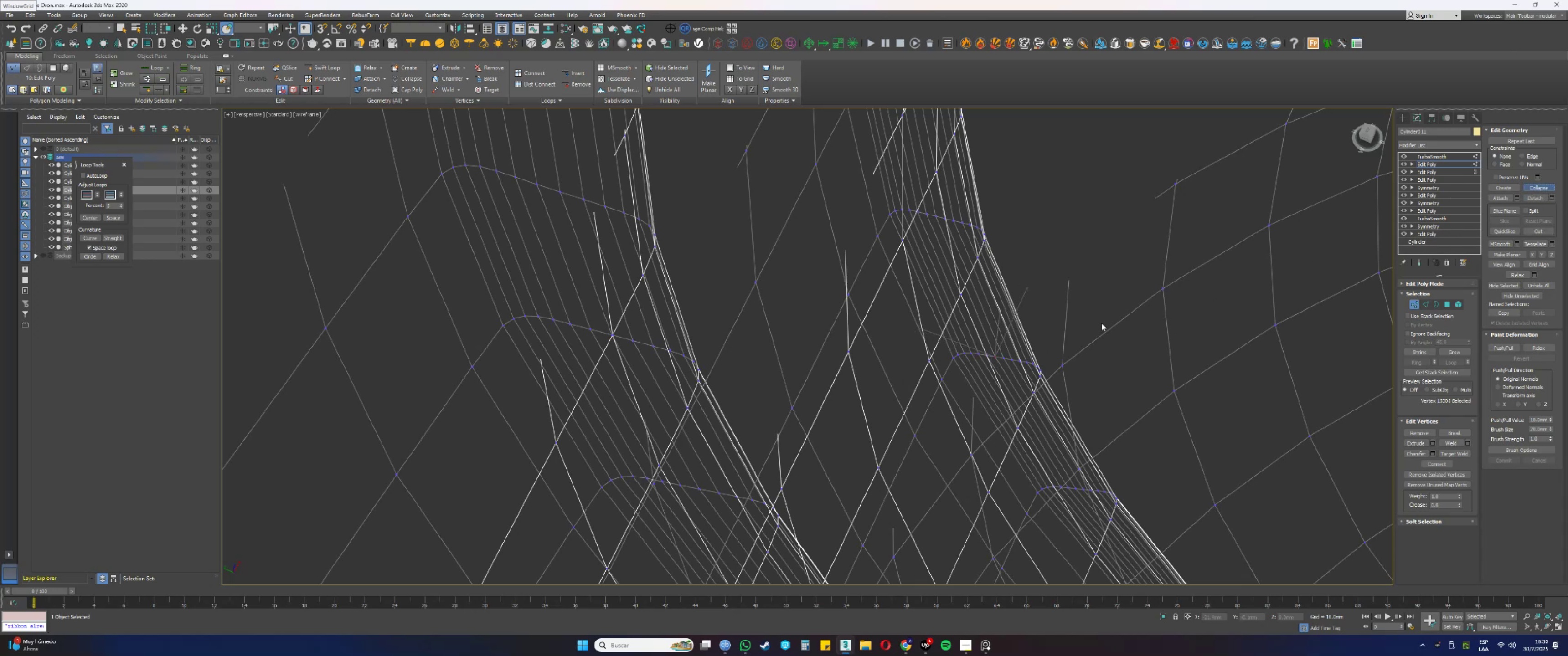 
hold_key(key=AltLeft, duration=0.5)
 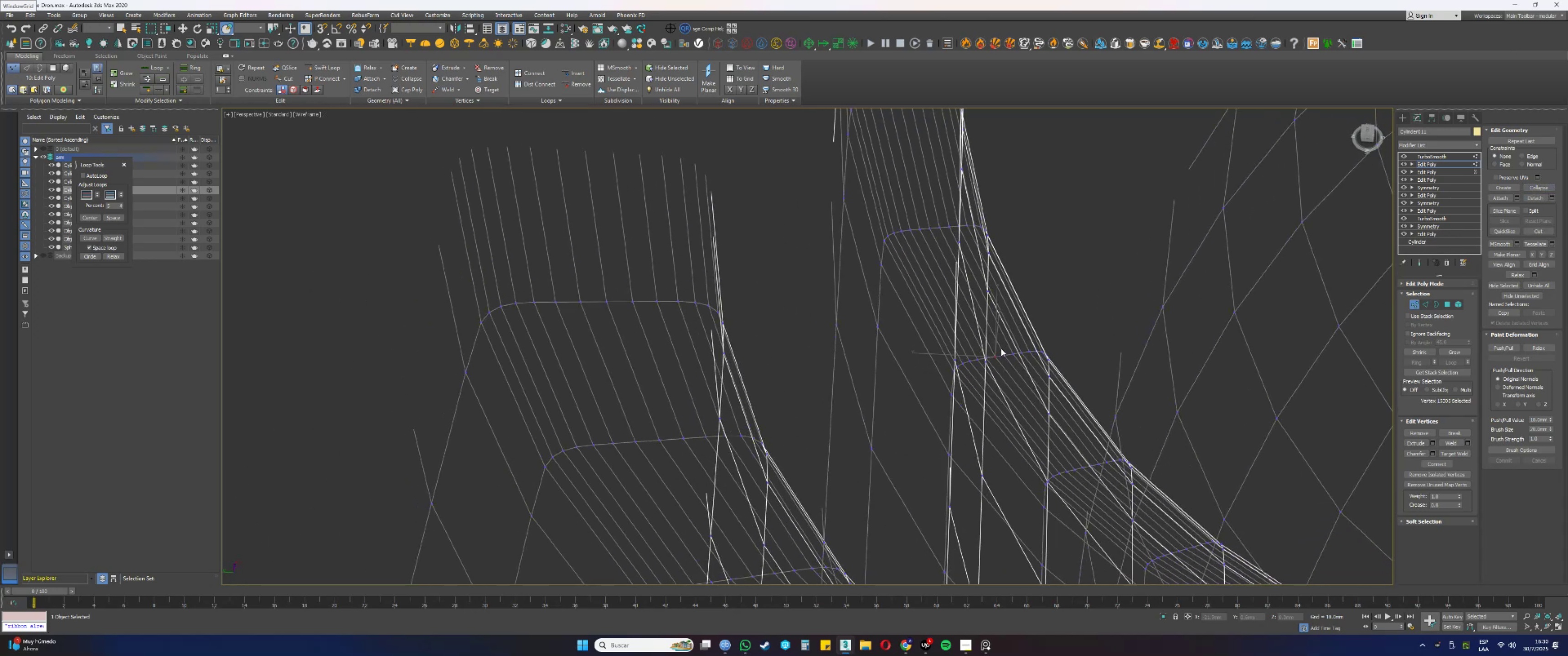 
left_click_drag(start_coordinate=[1000, 348], to_coordinate=[1009, 363])
 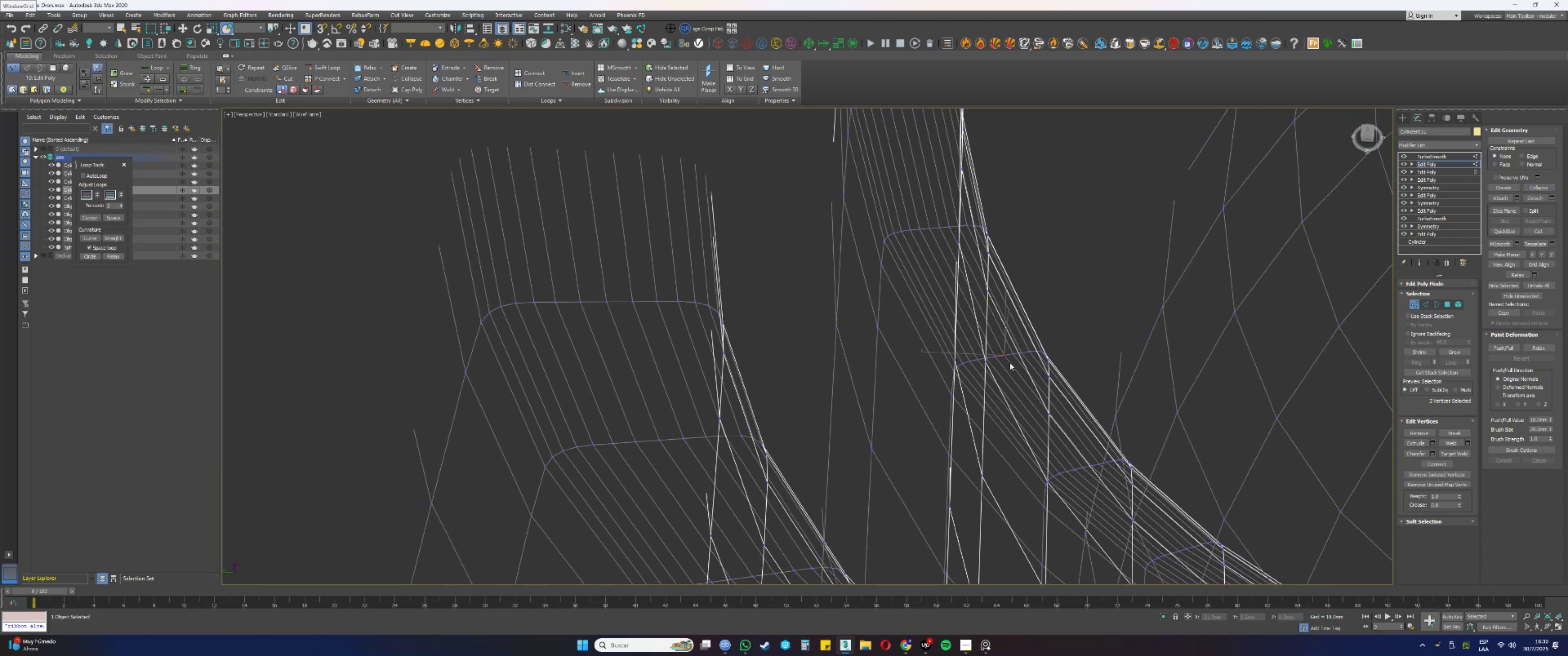 
hold_key(key=AltLeft, duration=0.73)
 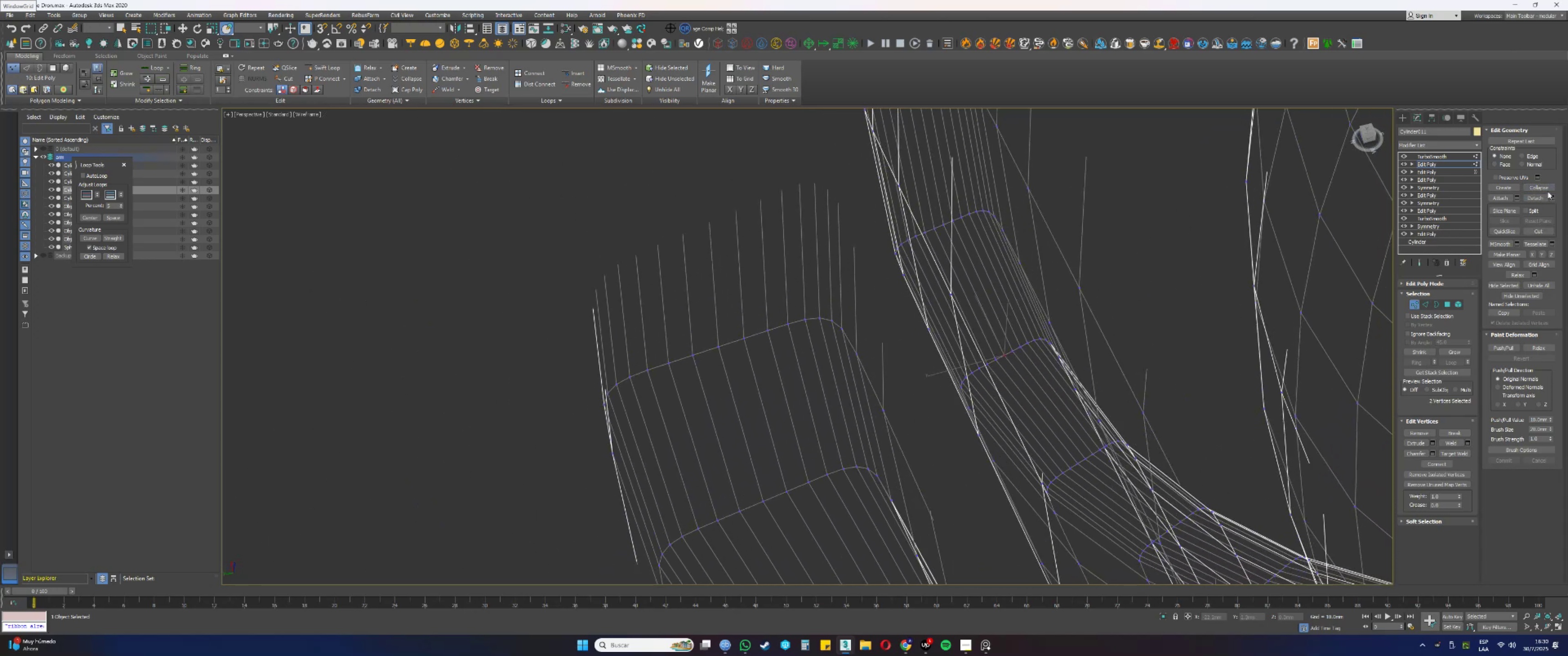 
left_click([1540, 186])
 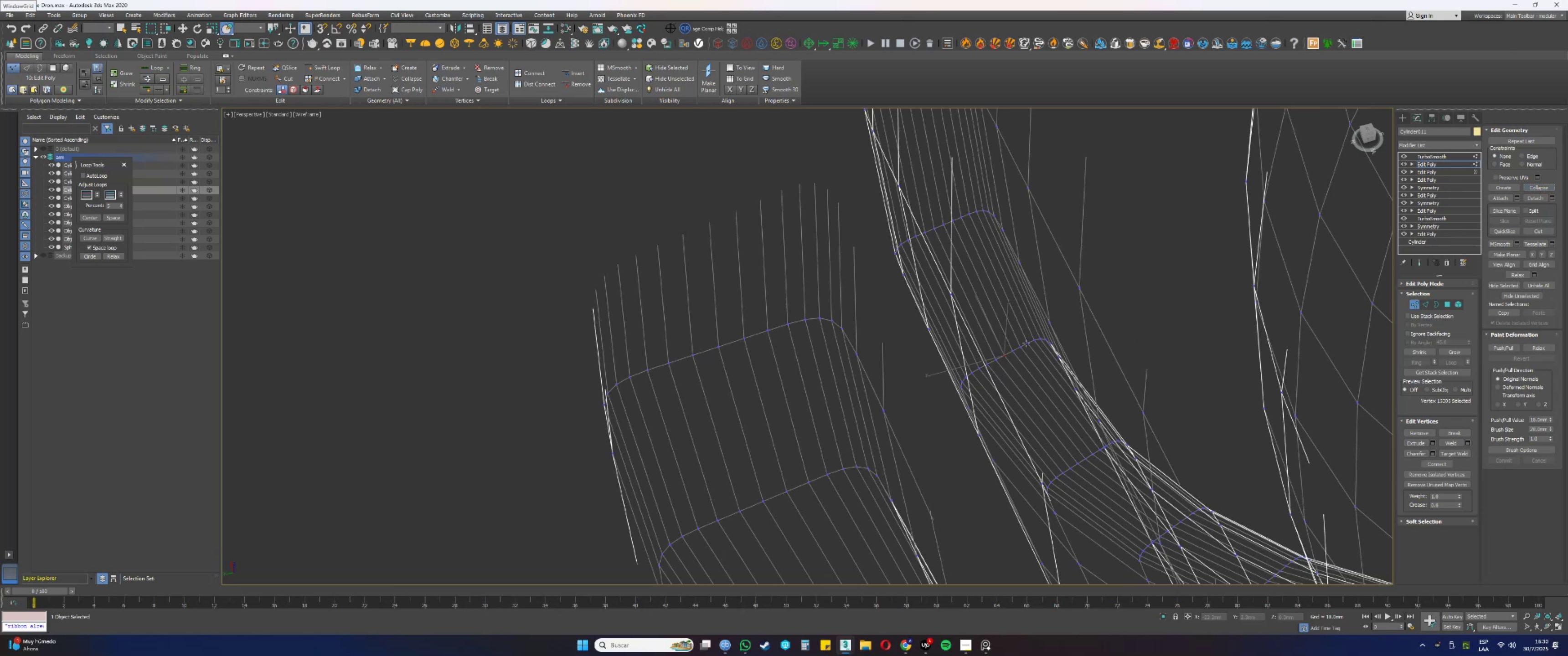 
left_click_drag(start_coordinate=[1010, 343], to_coordinate=[1015, 360])
 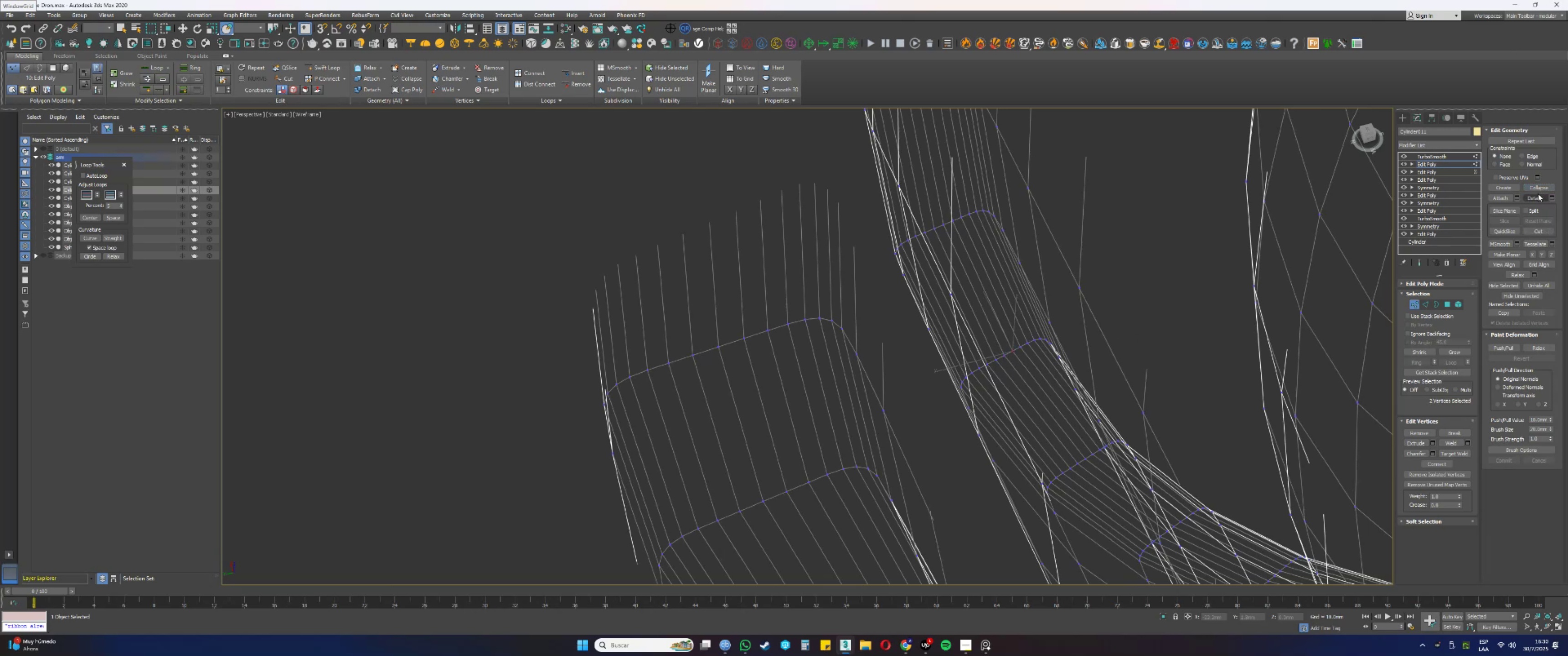 
left_click([1537, 188])
 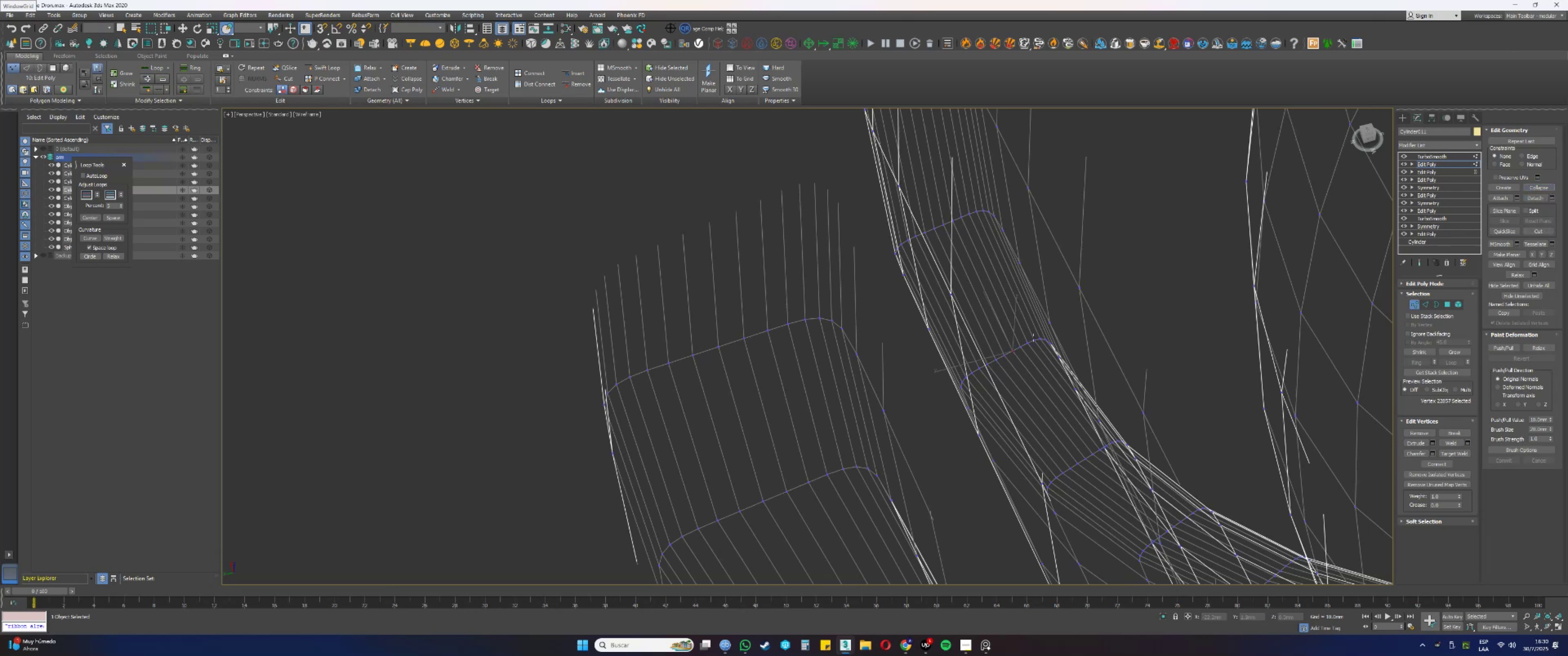 
left_click_drag(start_coordinate=[1019, 341], to_coordinate=[1023, 353])
 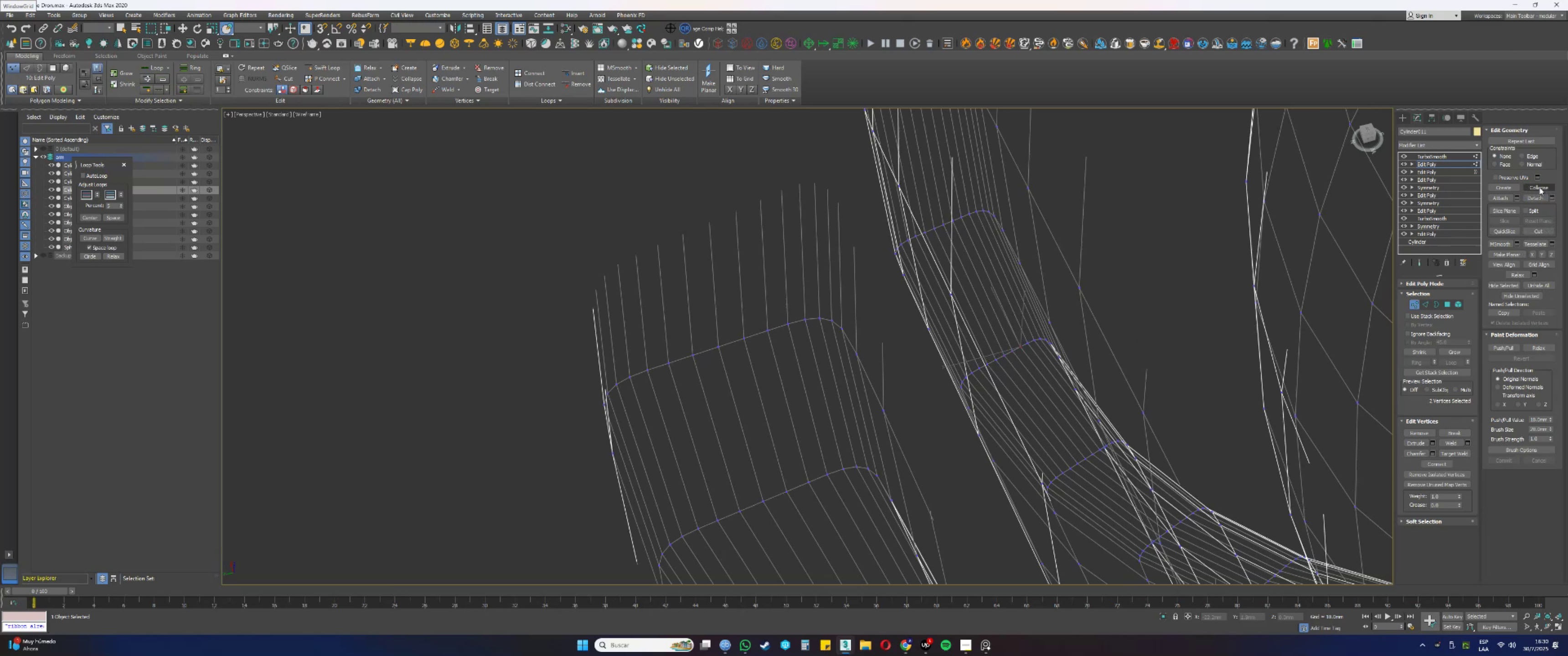 
left_click([1538, 187])
 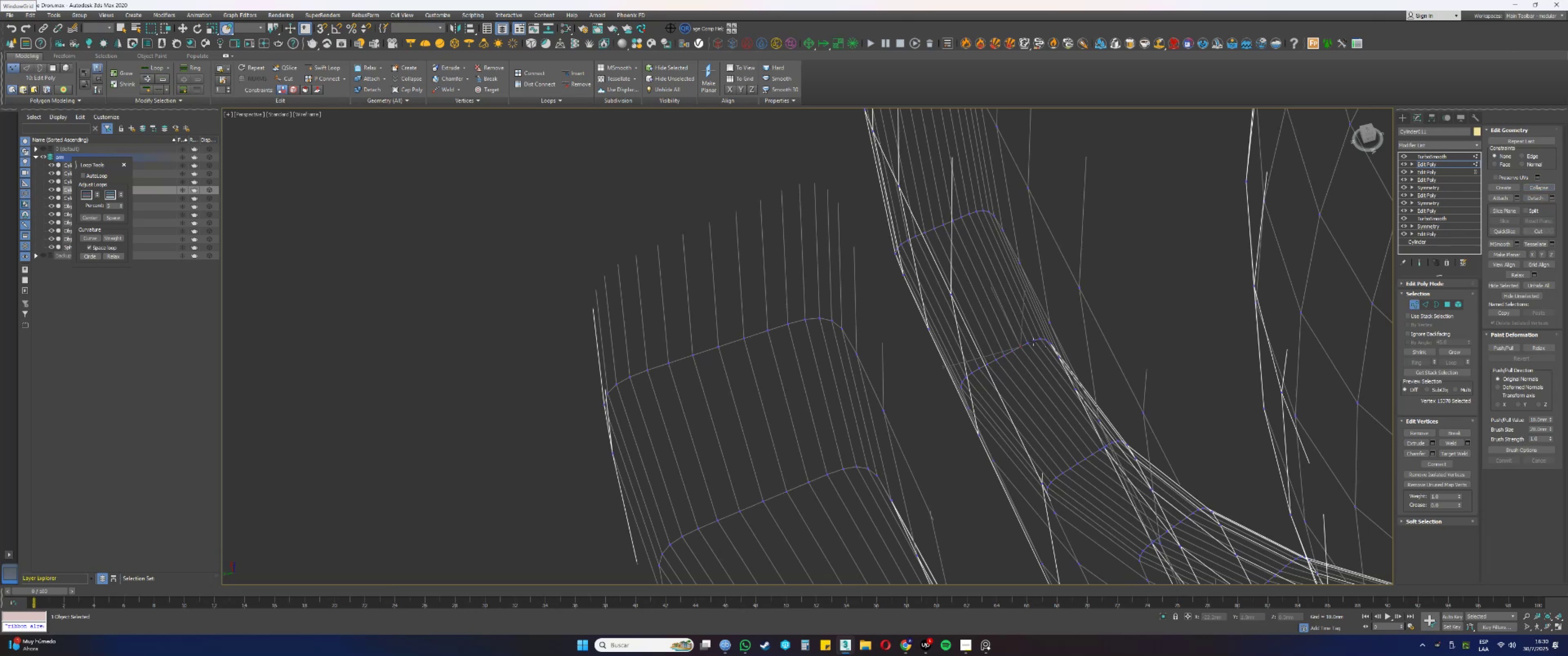 
left_click_drag(start_coordinate=[1026, 338], to_coordinate=[1025, 346])
 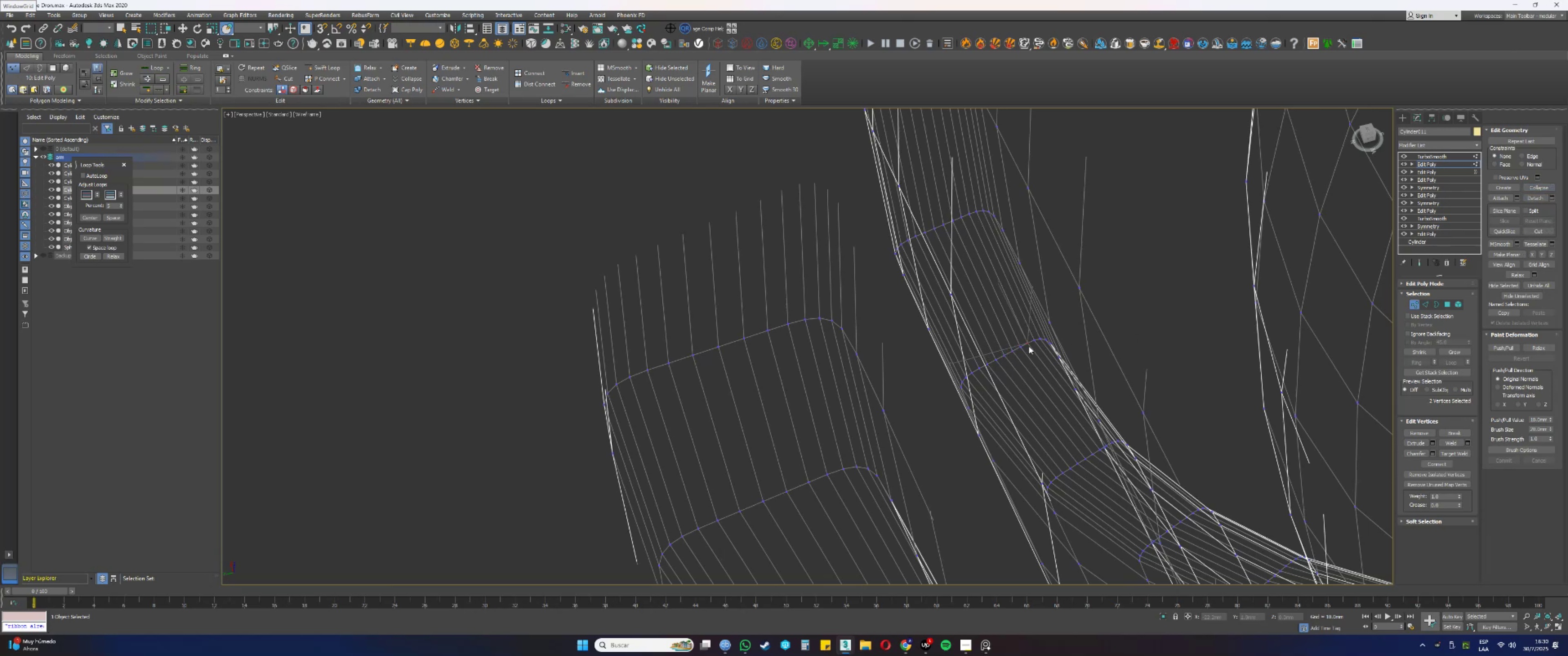 
hold_key(key=AltLeft, duration=0.53)
 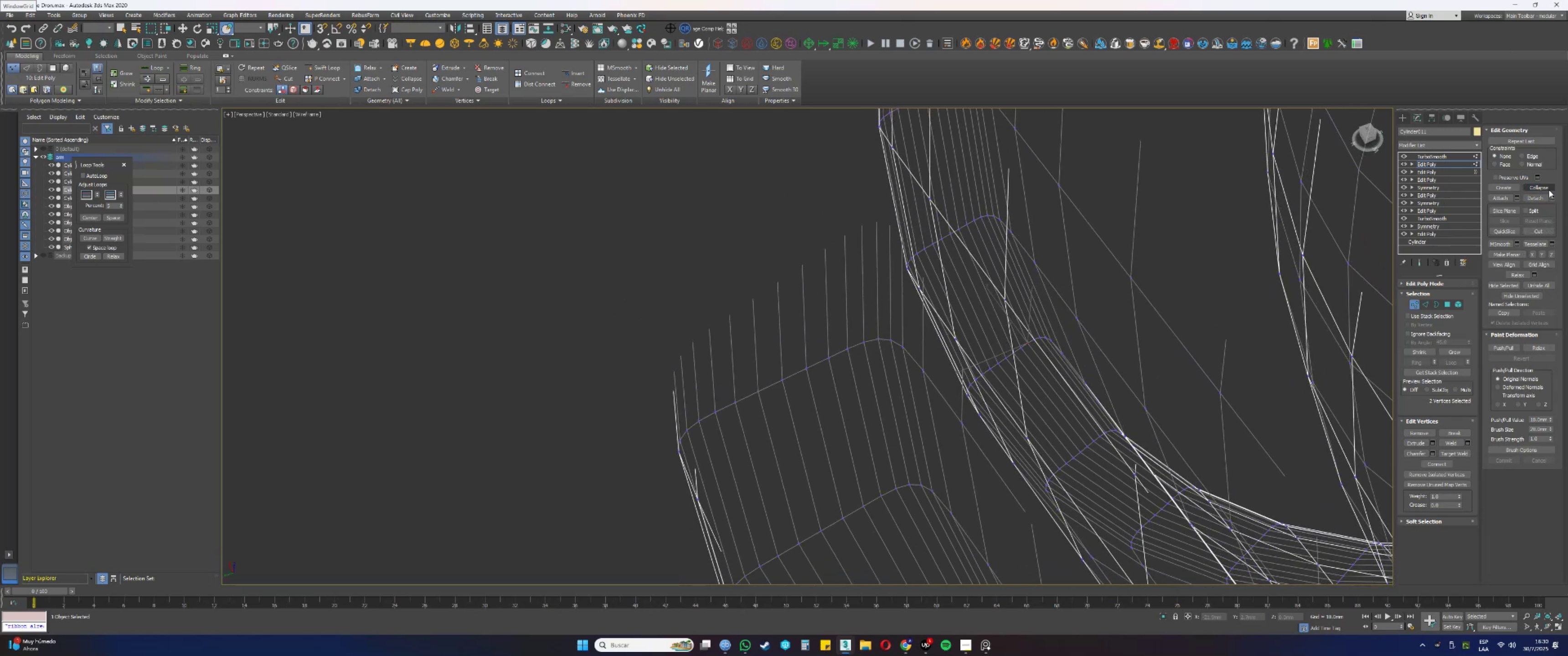 
left_click([1544, 186])
 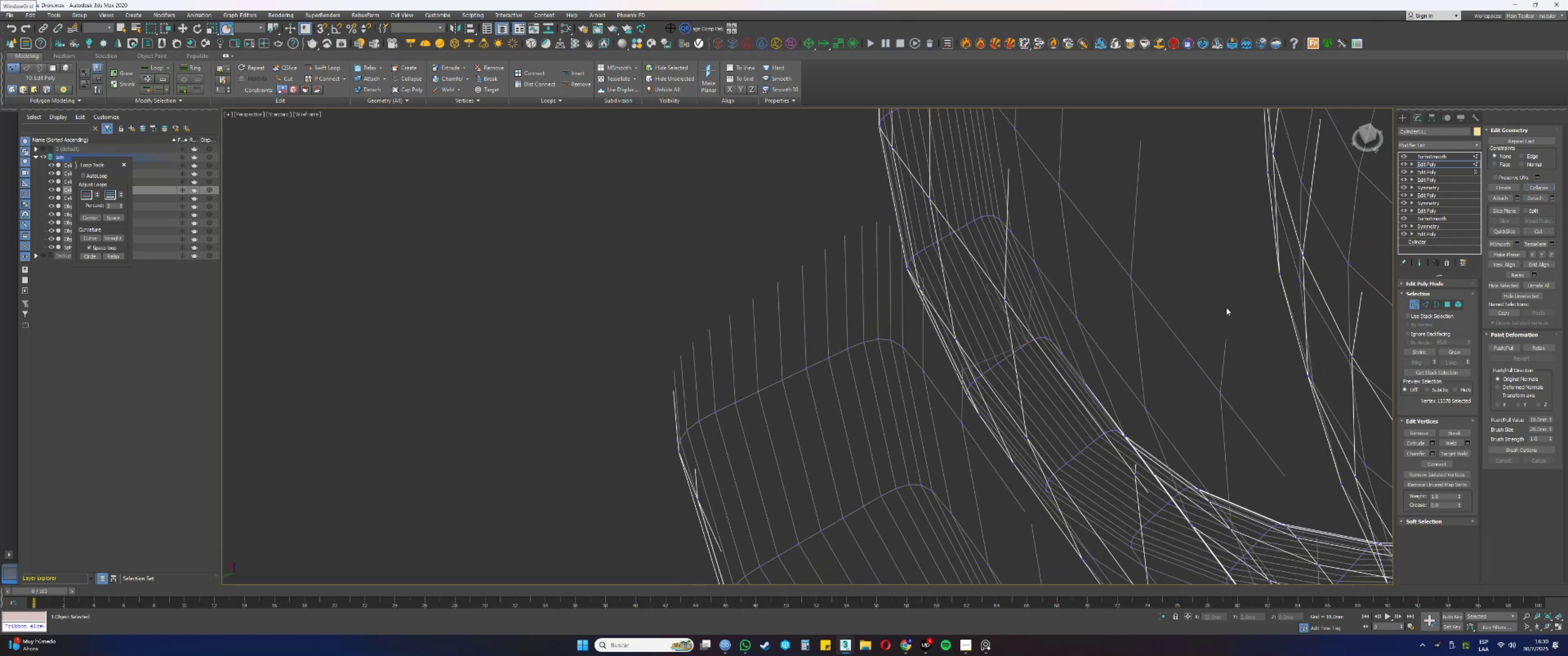 
hold_key(key=AltLeft, duration=0.54)
 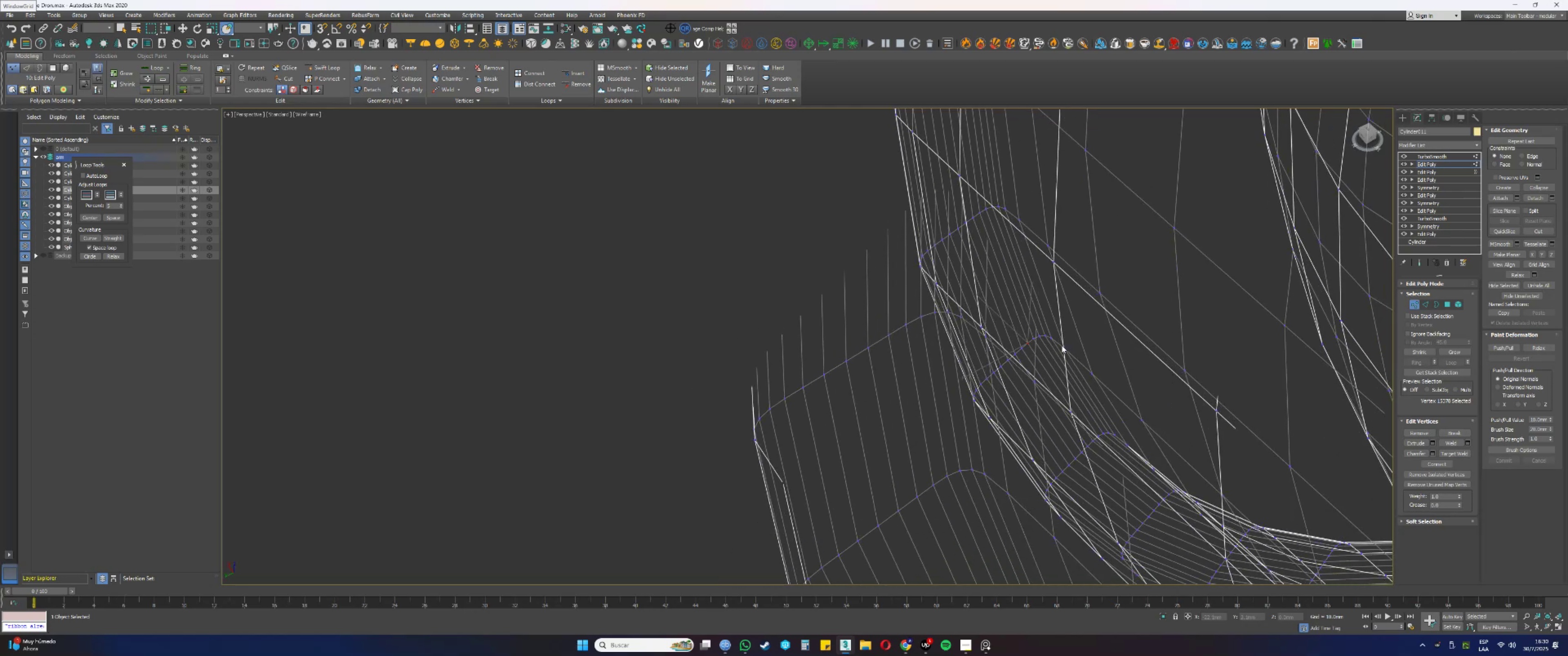 
hold_key(key=AltLeft, duration=0.4)
 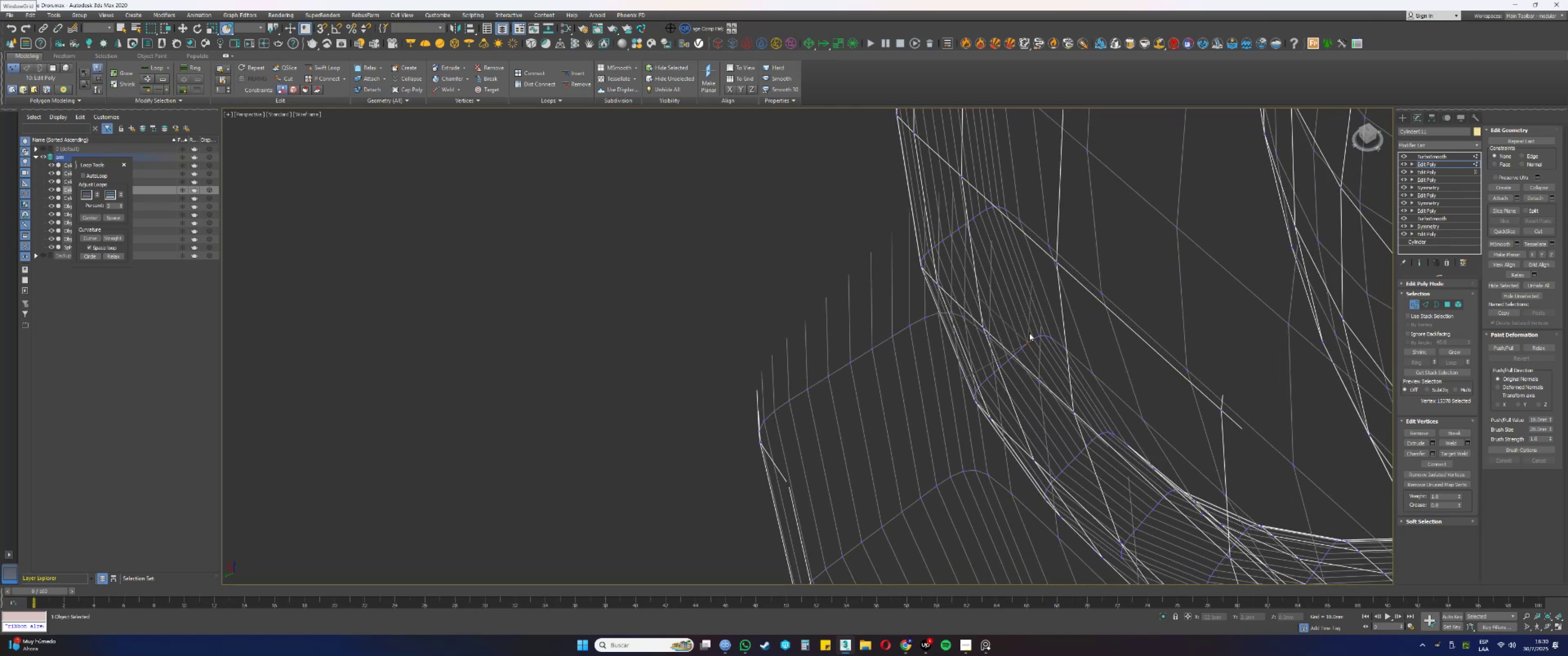 
left_click_drag(start_coordinate=[1031, 330], to_coordinate=[1037, 341])
 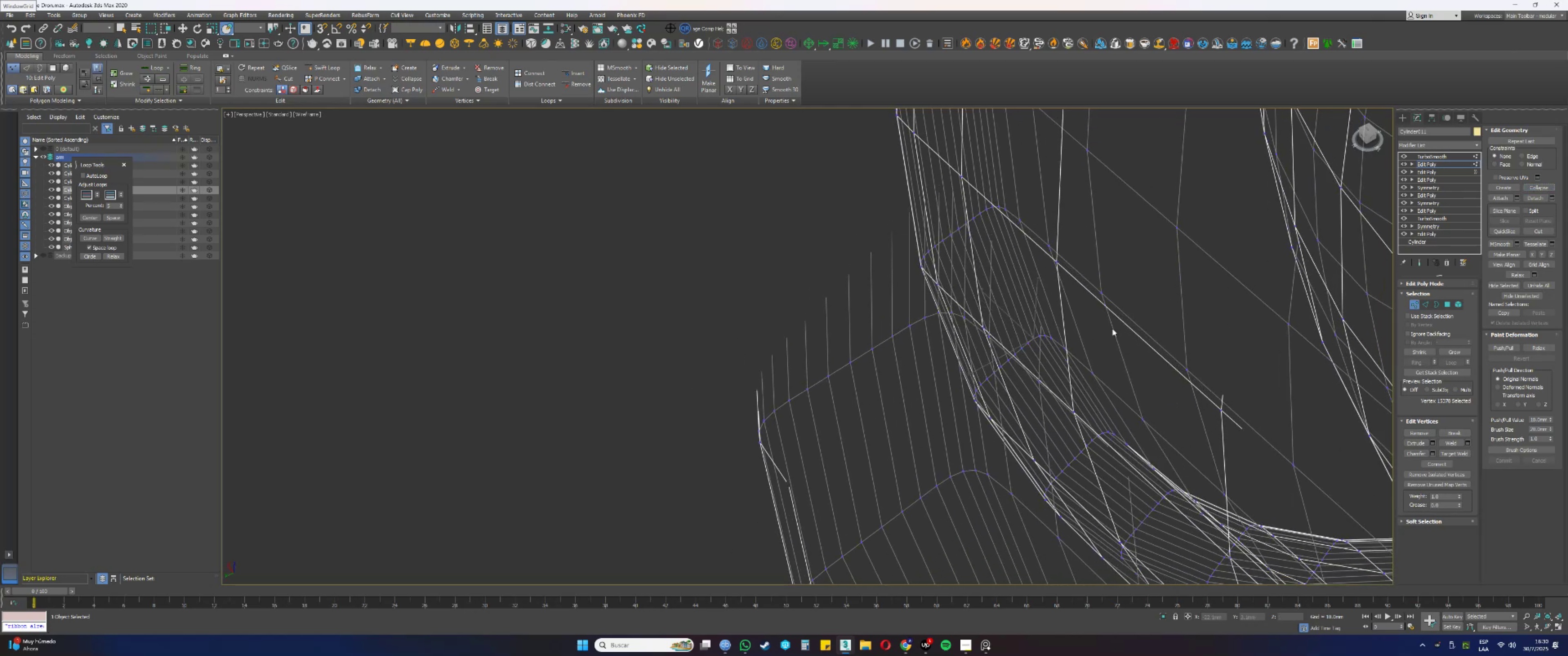 
left_click_drag(start_coordinate=[1037, 328], to_coordinate=[1039, 338])
 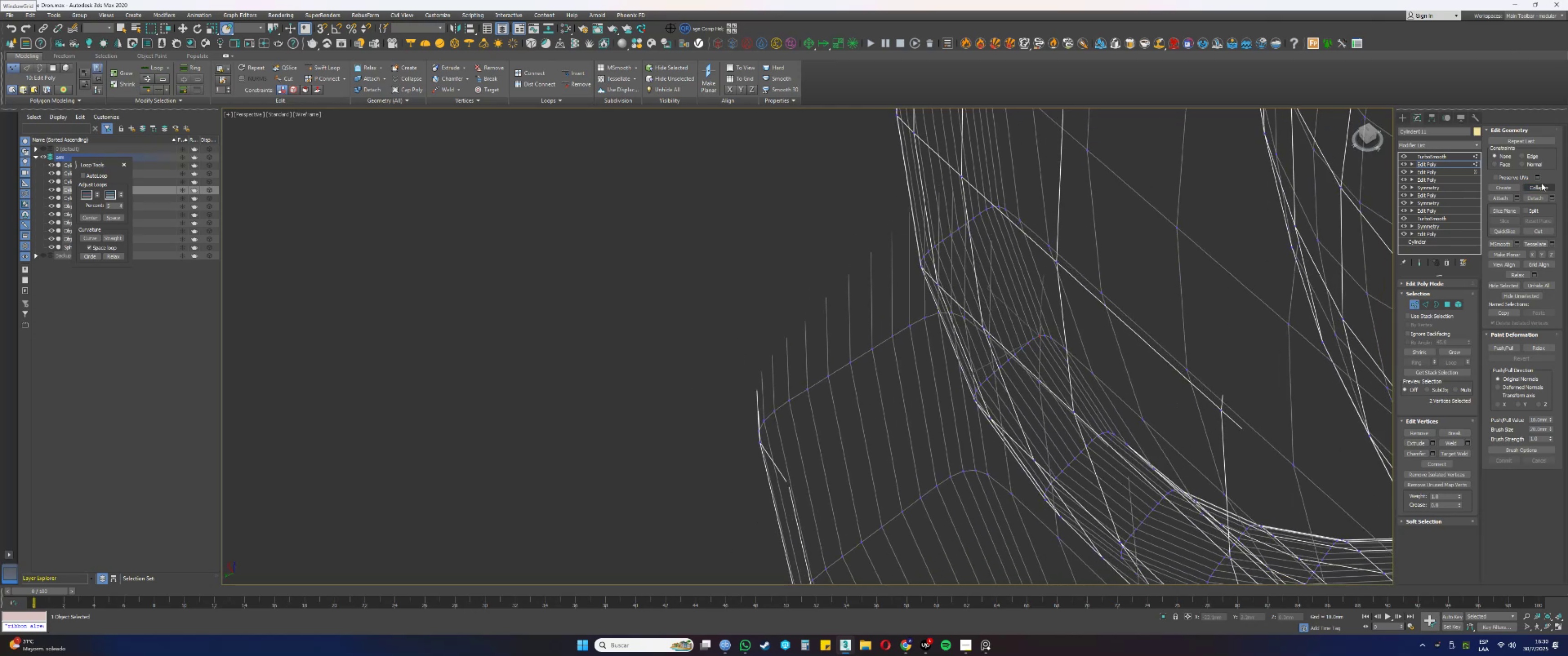 
left_click([1536, 187])
 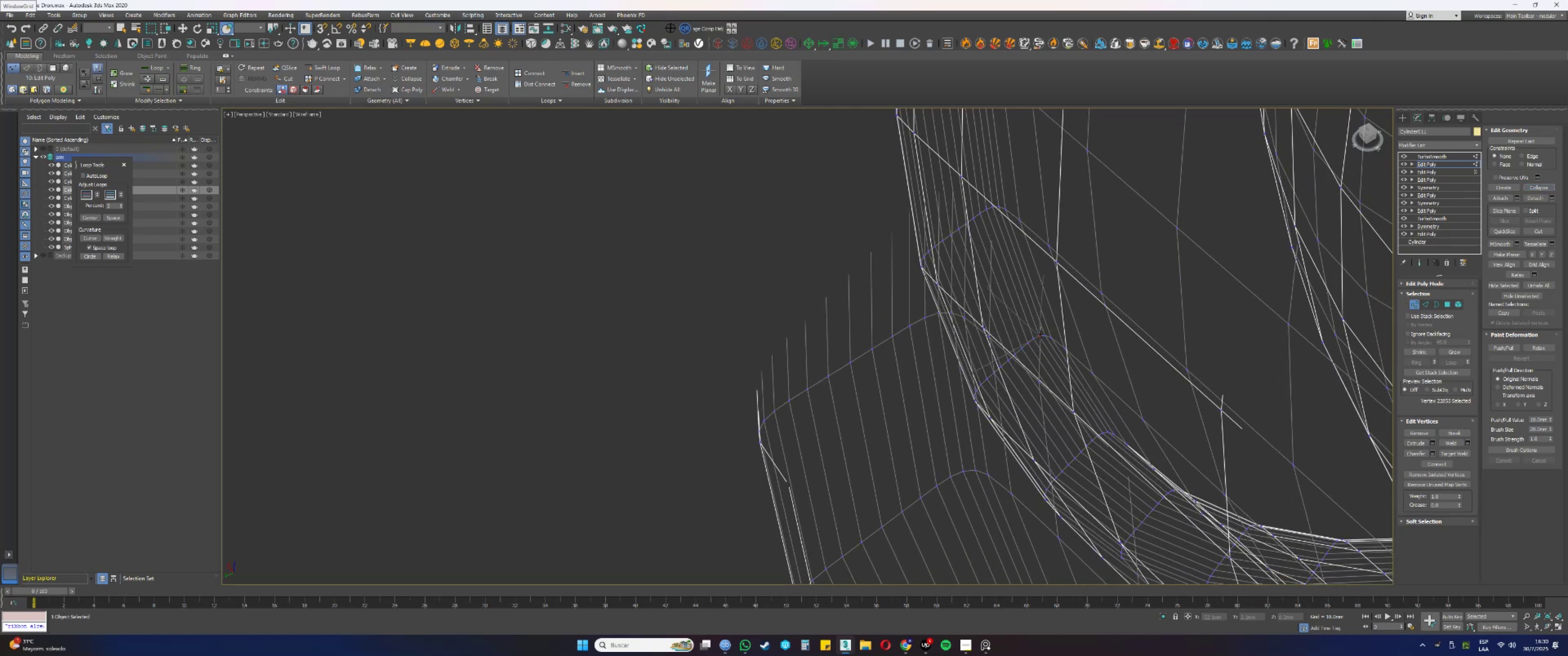 
left_click_drag(start_coordinate=[1044, 328], to_coordinate=[1044, 338])
 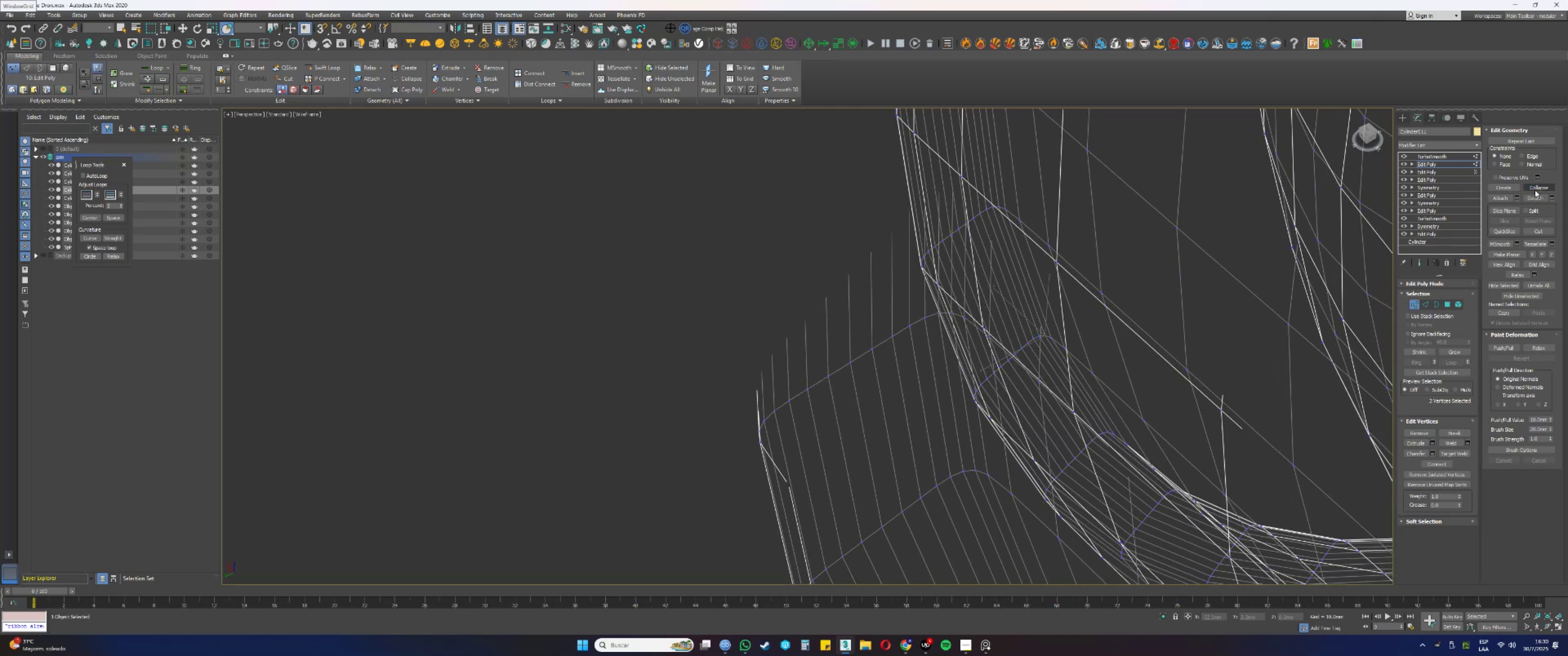 
left_click([1535, 189])
 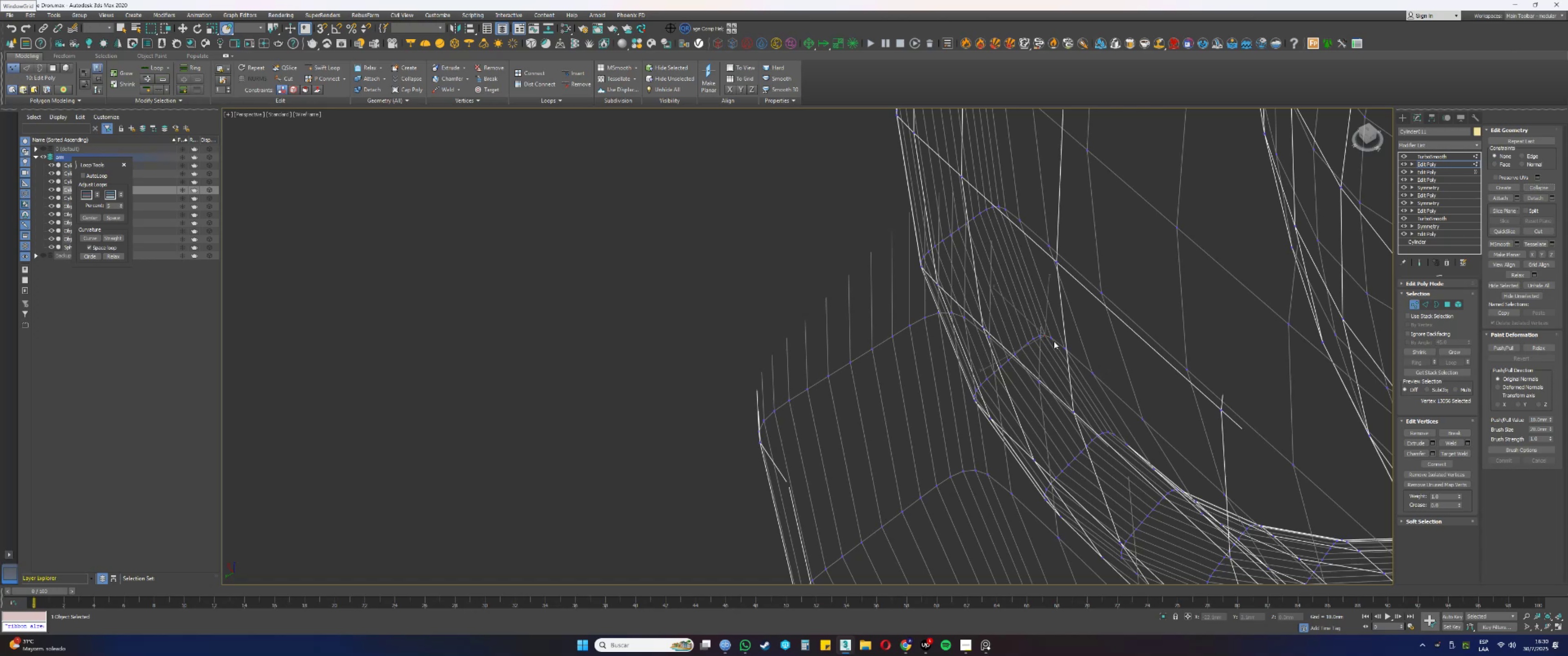 
left_click_drag(start_coordinate=[1049, 331], to_coordinate=[1053, 339])
 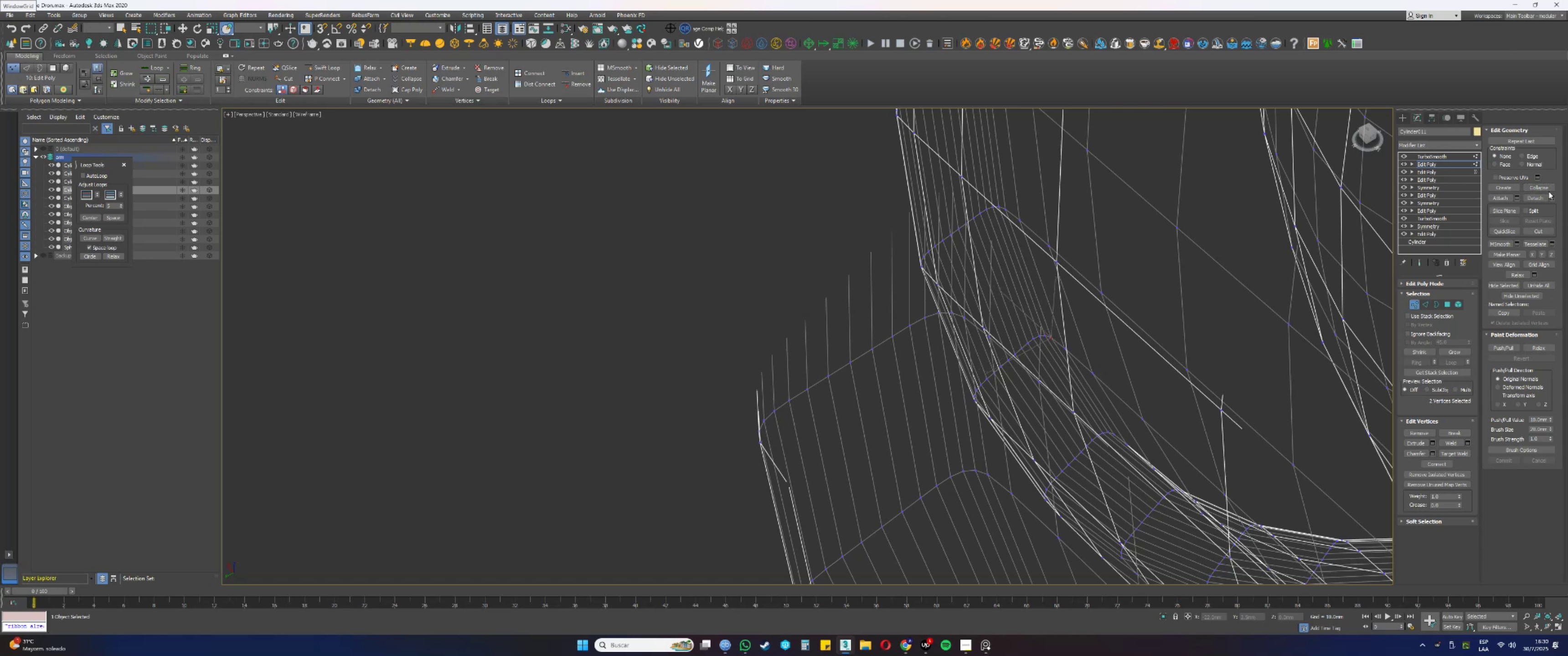 
left_click([1544, 186])
 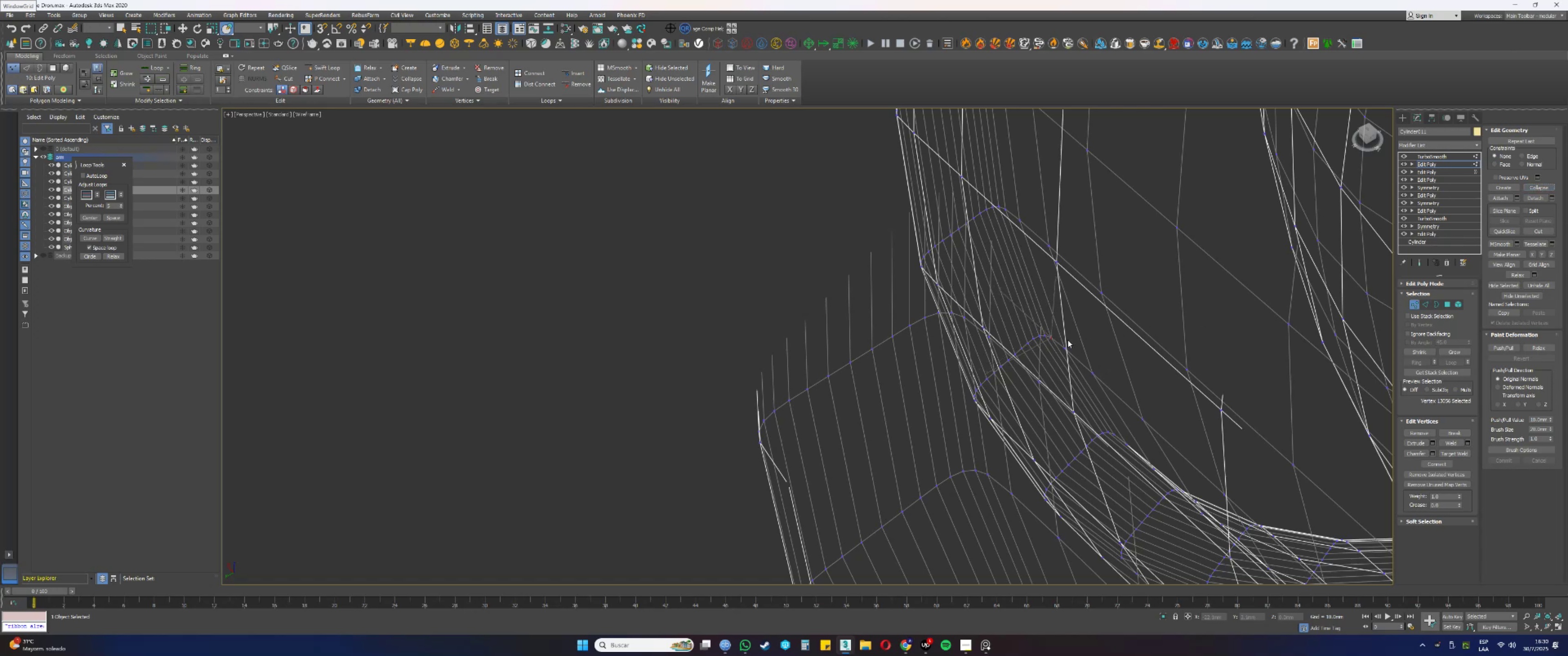 
left_click_drag(start_coordinate=[1070, 354], to_coordinate=[1061, 339])
 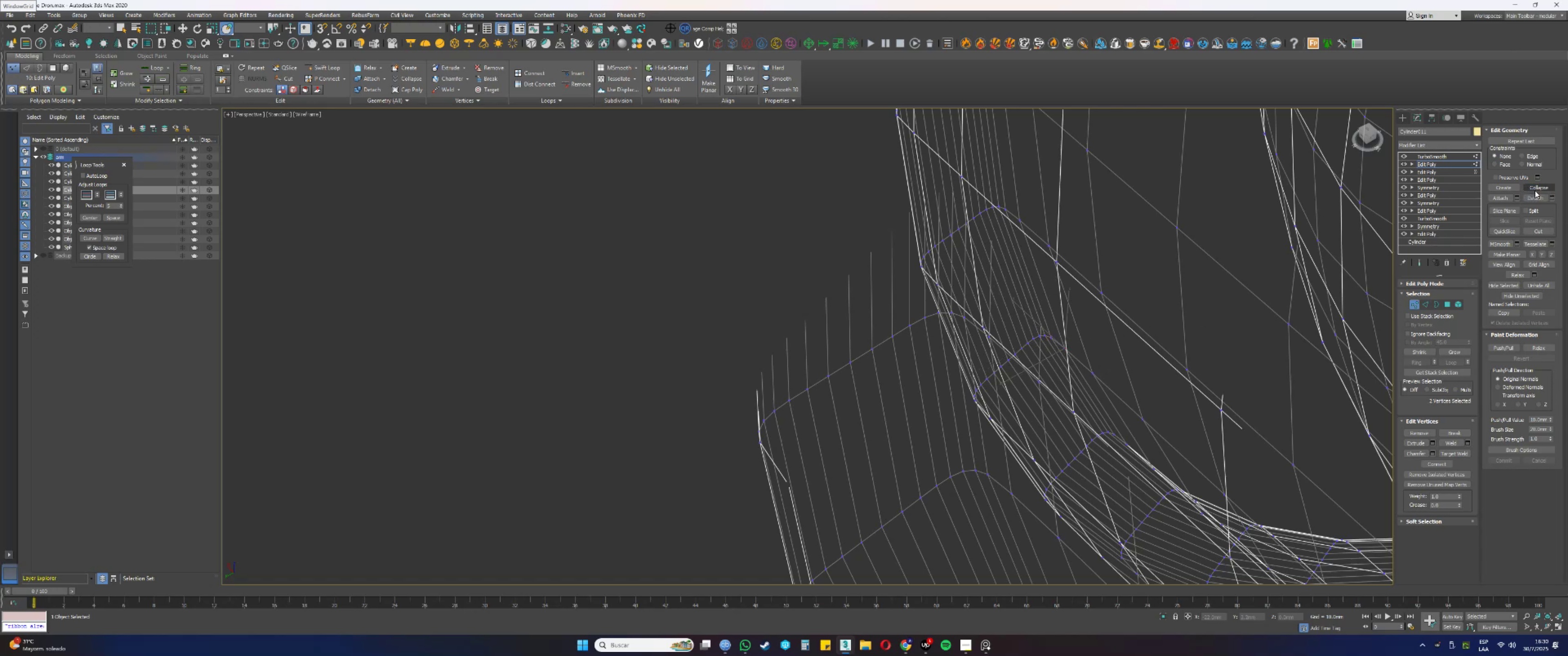 
left_click([1536, 189])
 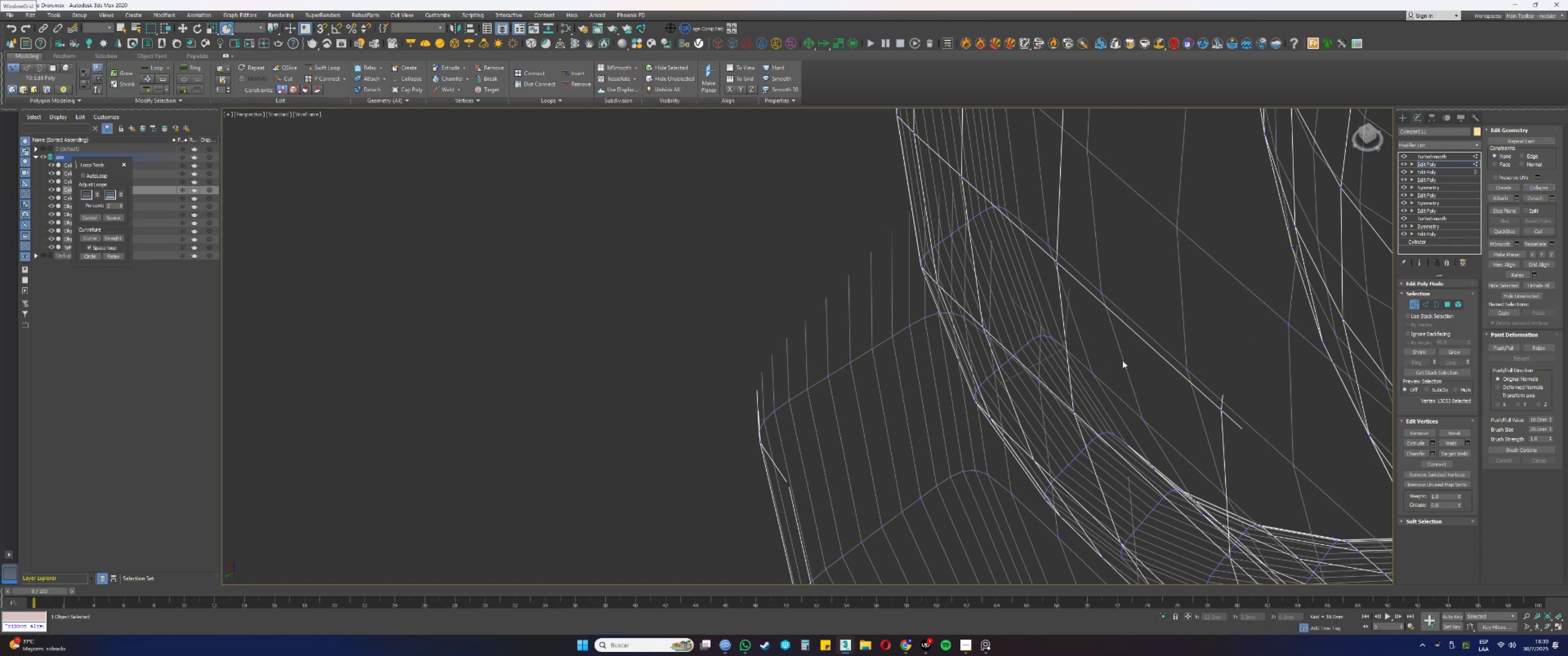 
left_click_drag(start_coordinate=[1099, 382], to_coordinate=[1088, 363])
 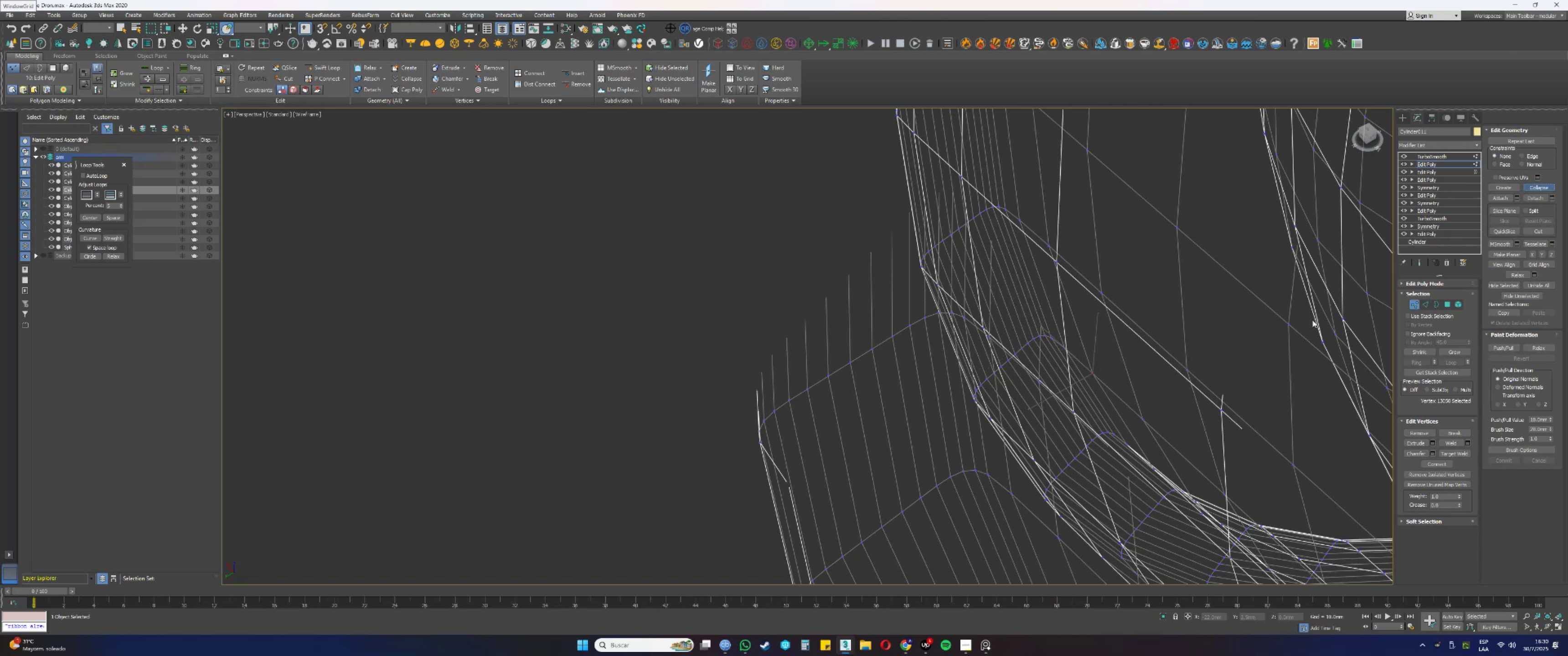 
left_click_drag(start_coordinate=[1149, 425], to_coordinate=[1130, 410])
 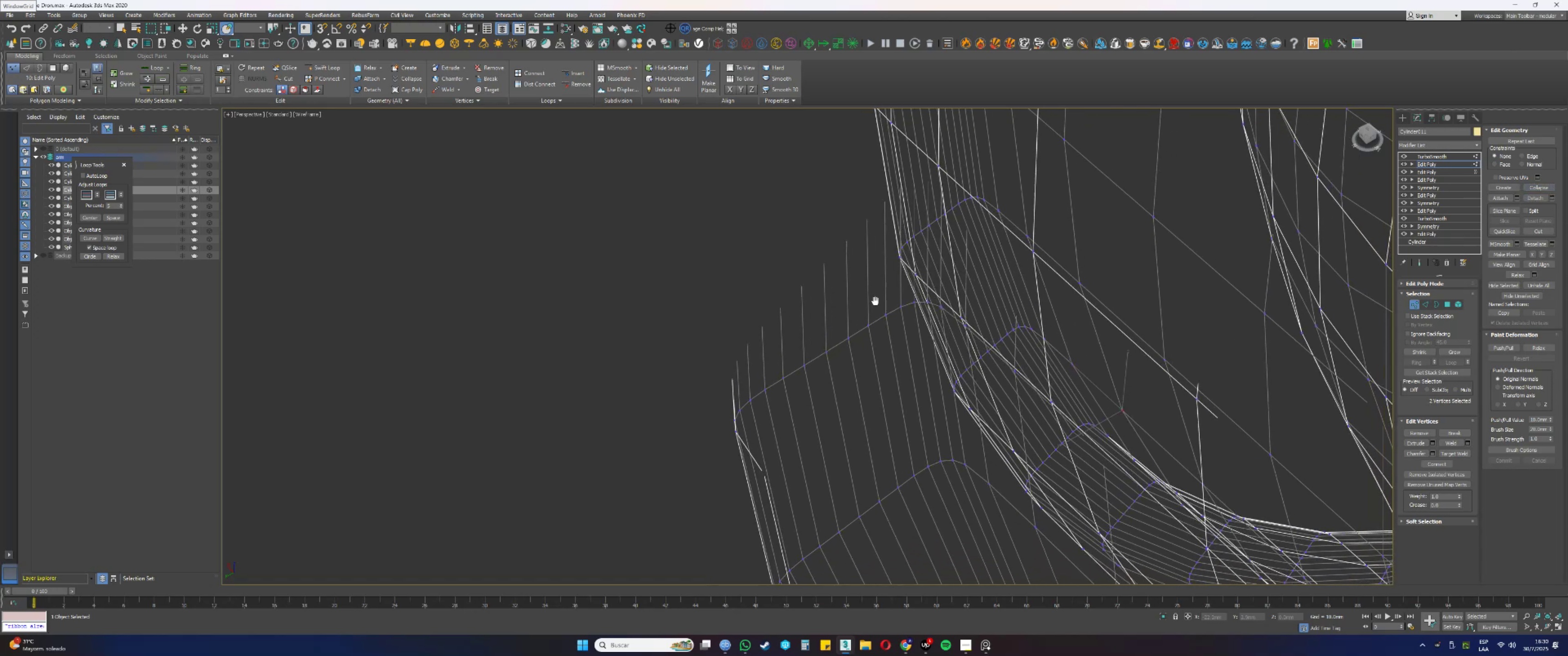 
hold_key(key=AltLeft, duration=1.14)
scroll: coordinate [1096, 307], scroll_direction: down, amount: 2.0
 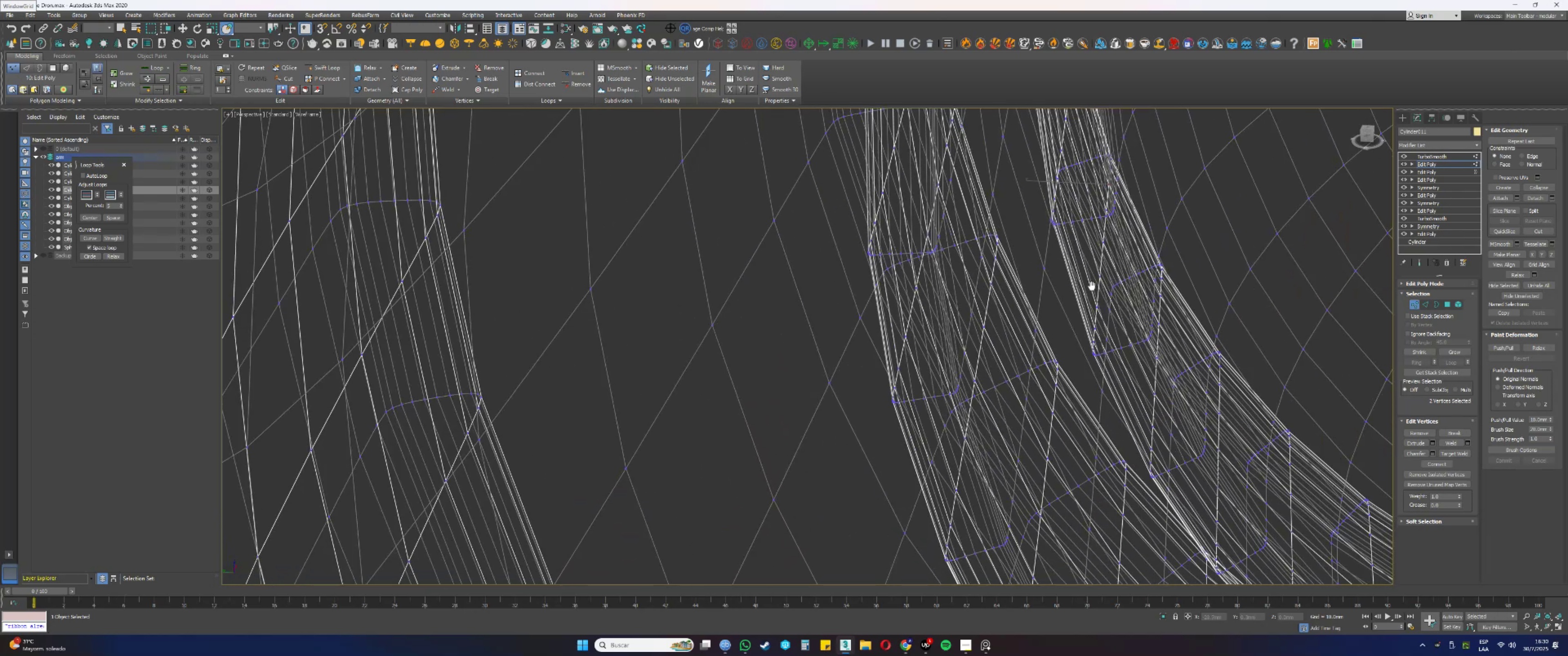 
hold_key(key=AltLeft, duration=0.63)
 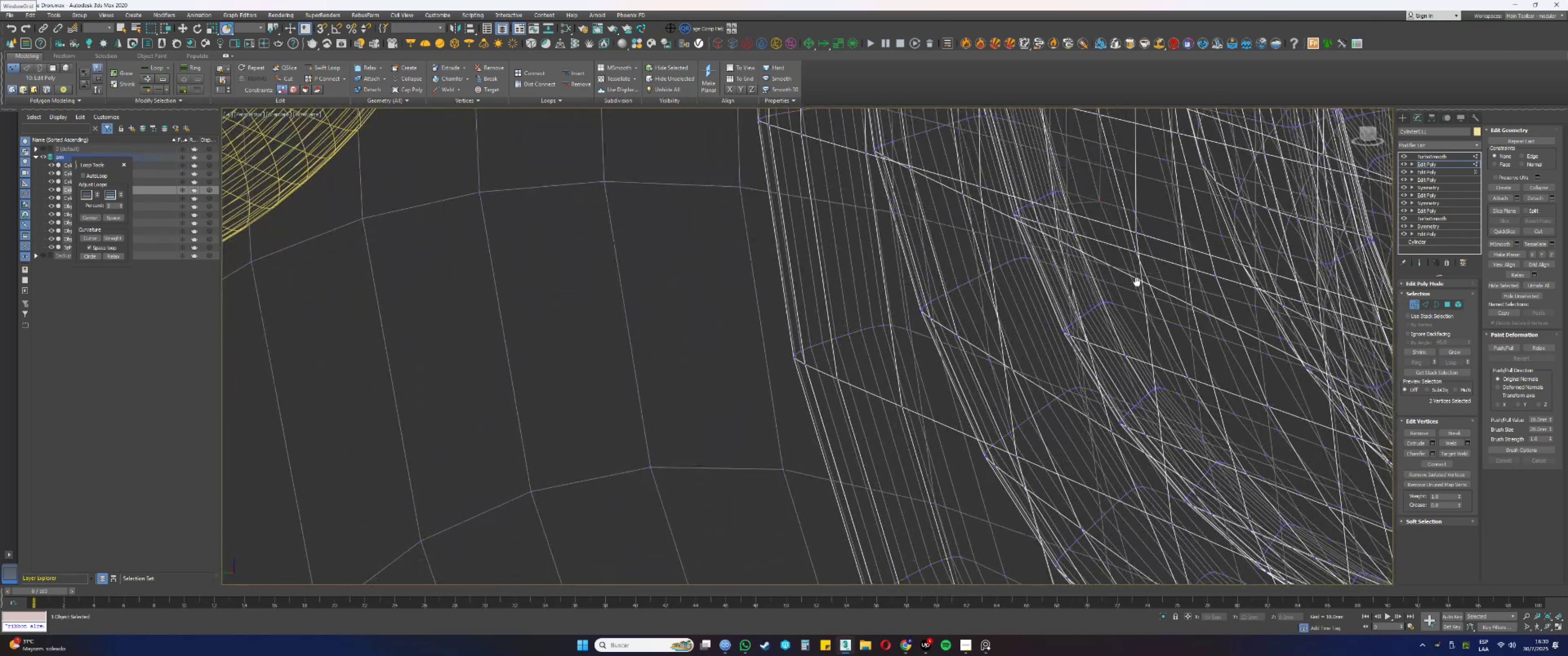 
hold_key(key=AltLeft, duration=1.96)
 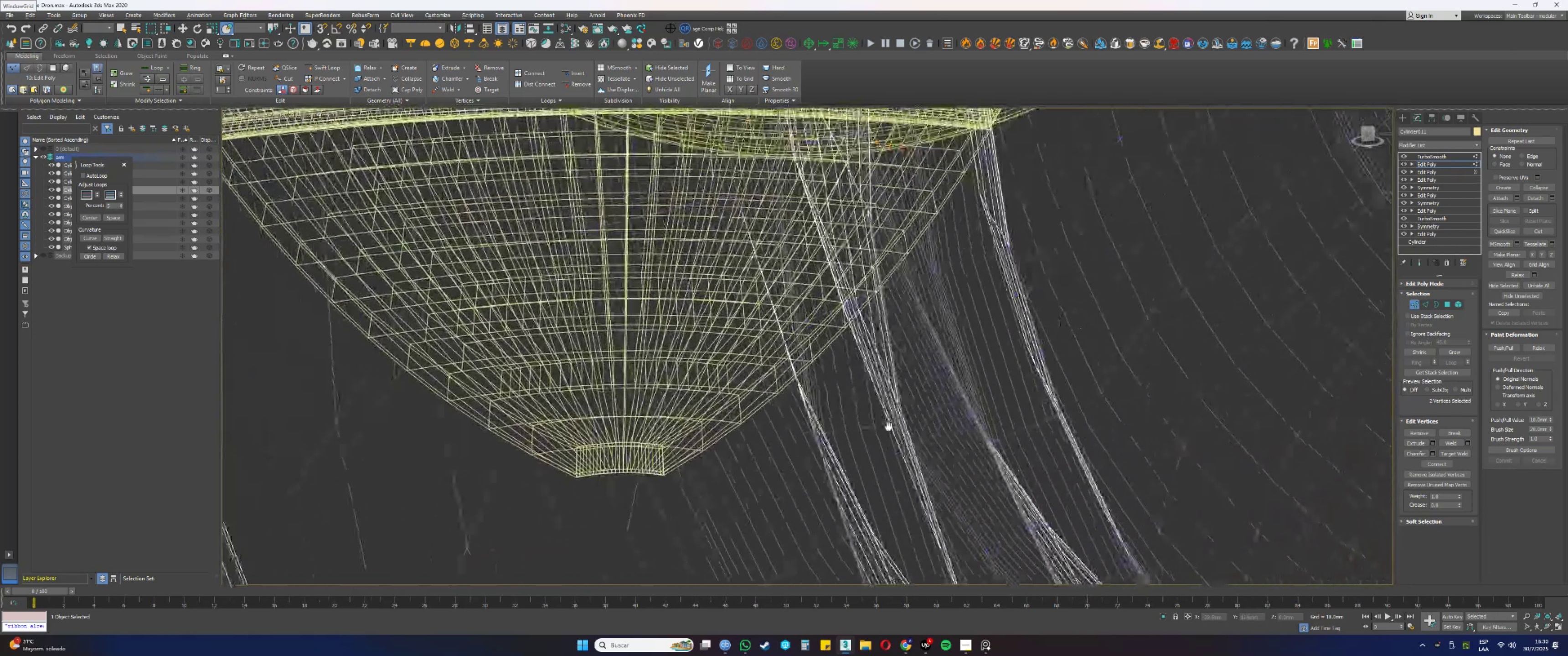 
hold_key(key=ControlLeft, duration=1.31)
 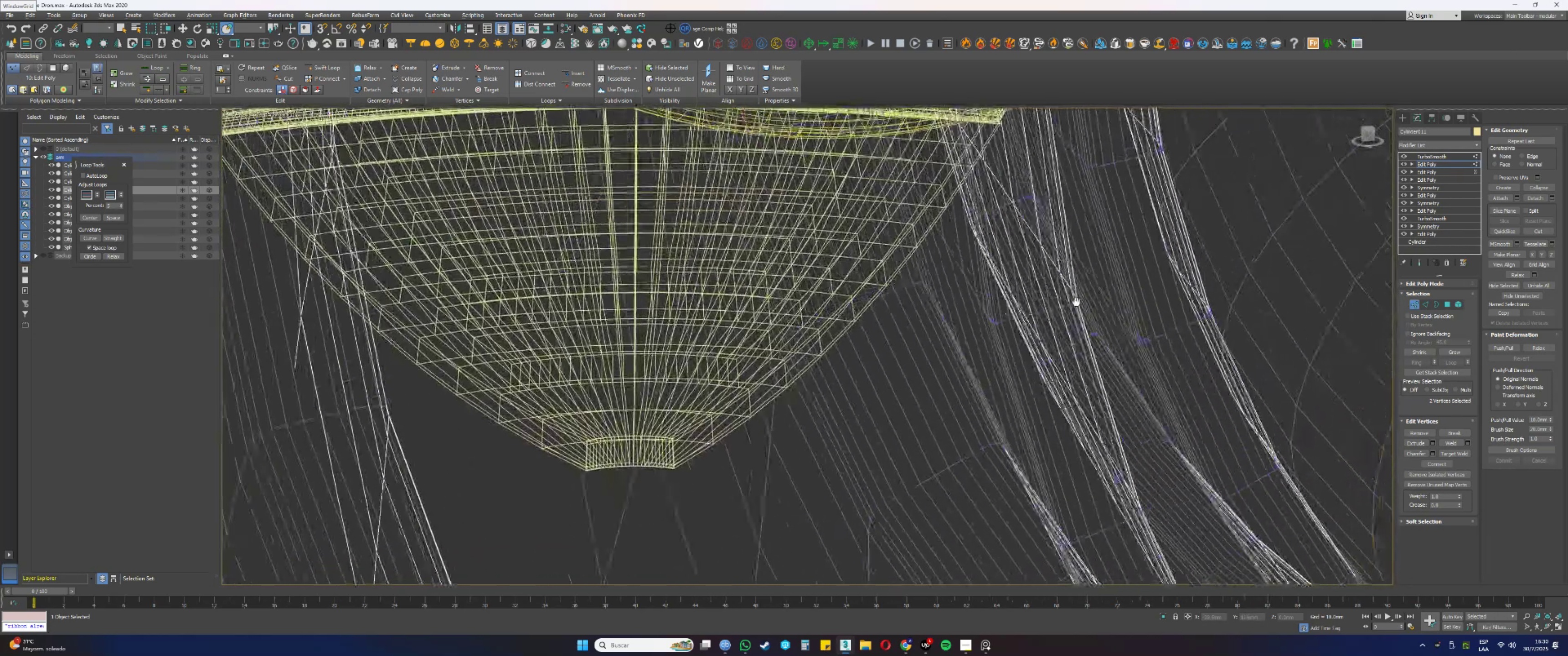 
hold_key(key=AltLeft, duration=1.0)
 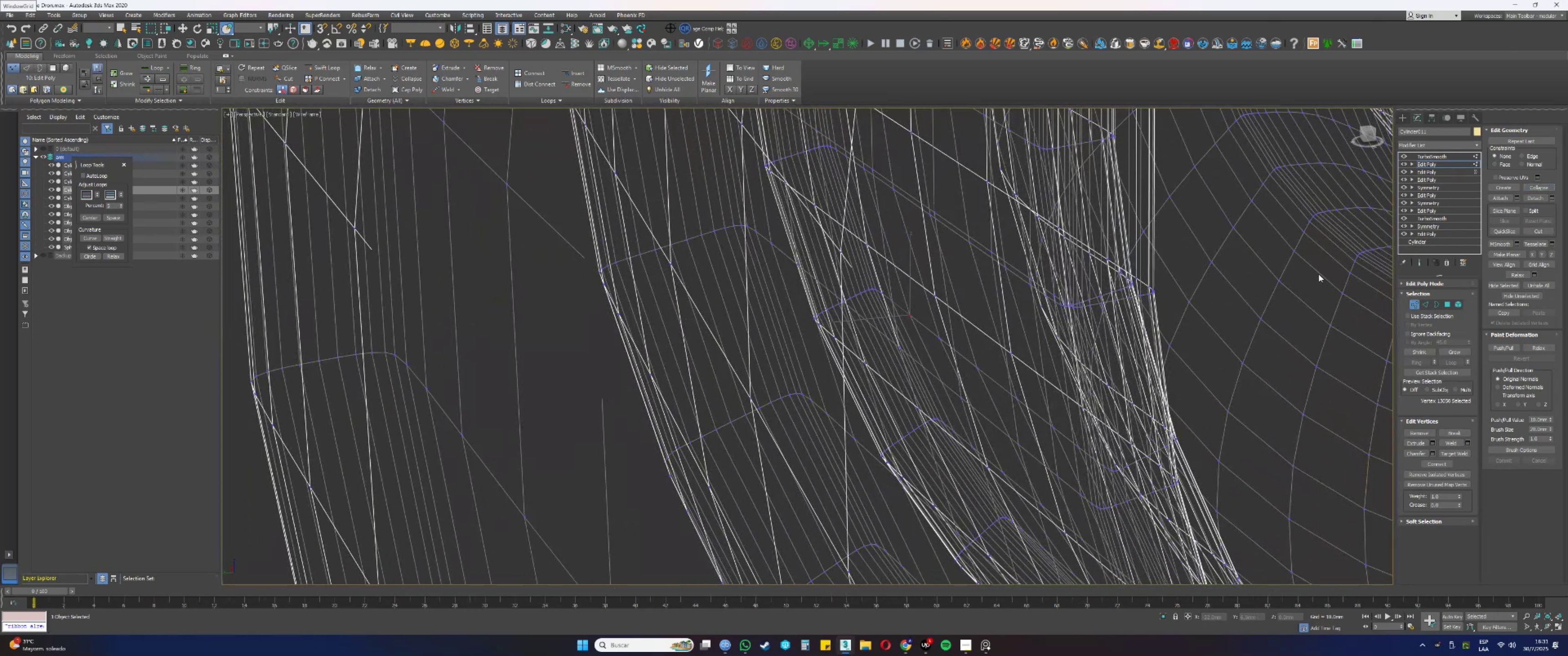 
left_click_drag(start_coordinate=[929, 327], to_coordinate=[940, 339])
 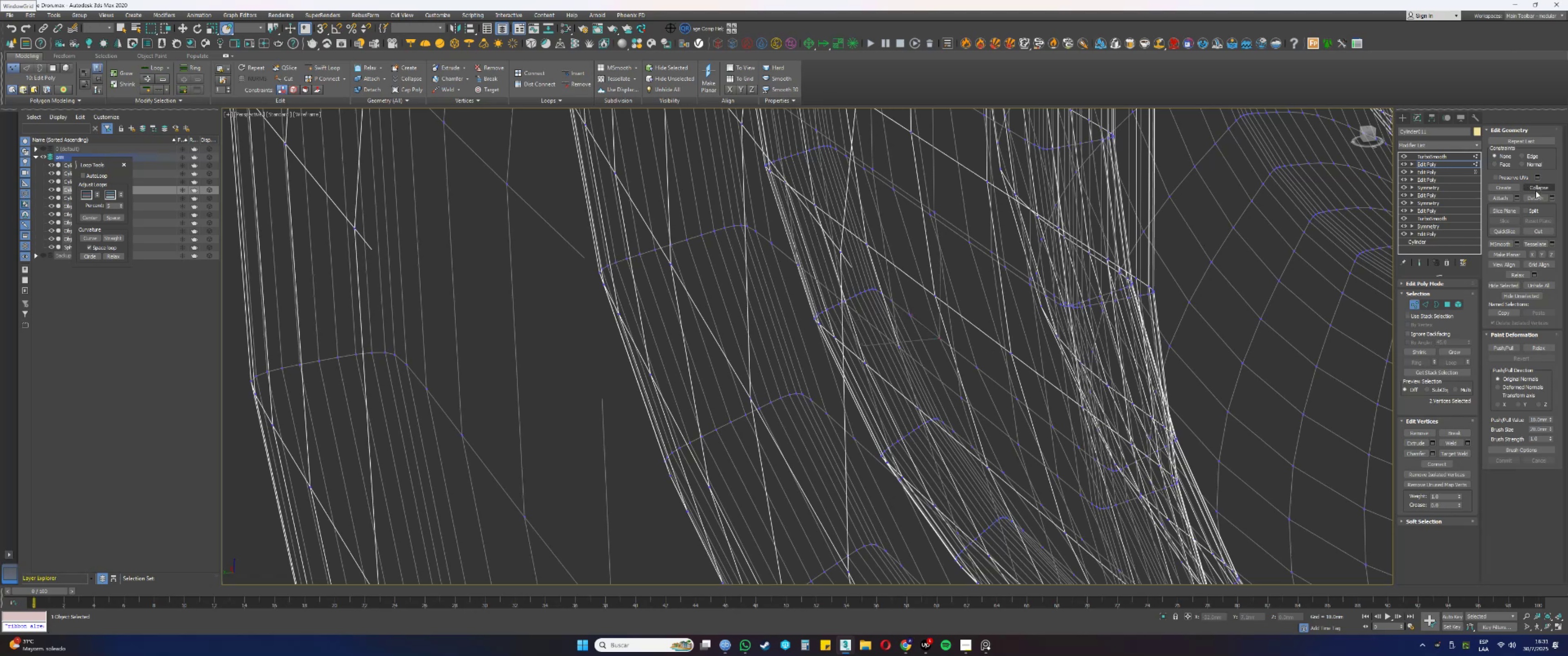 
left_click([1537, 186])
 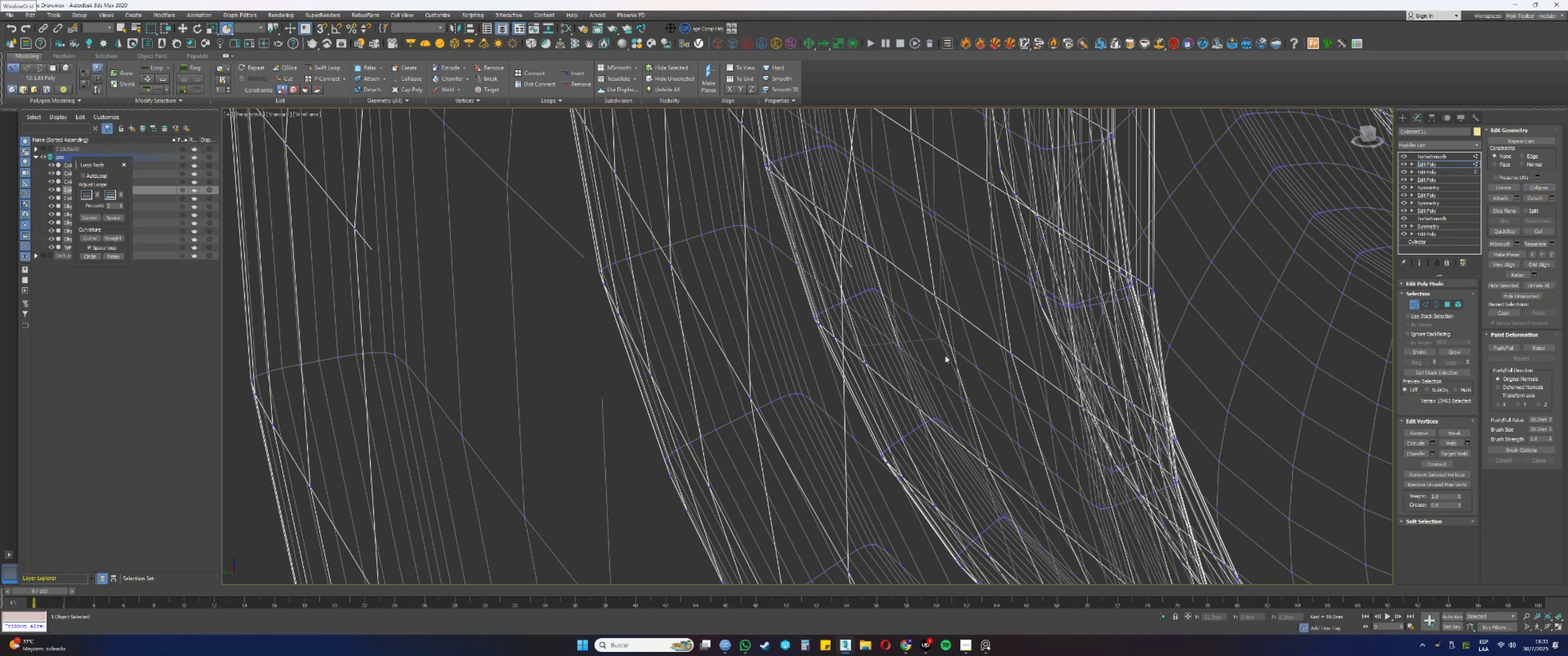 
left_click_drag(start_coordinate=[961, 354], to_coordinate=[981, 374])
 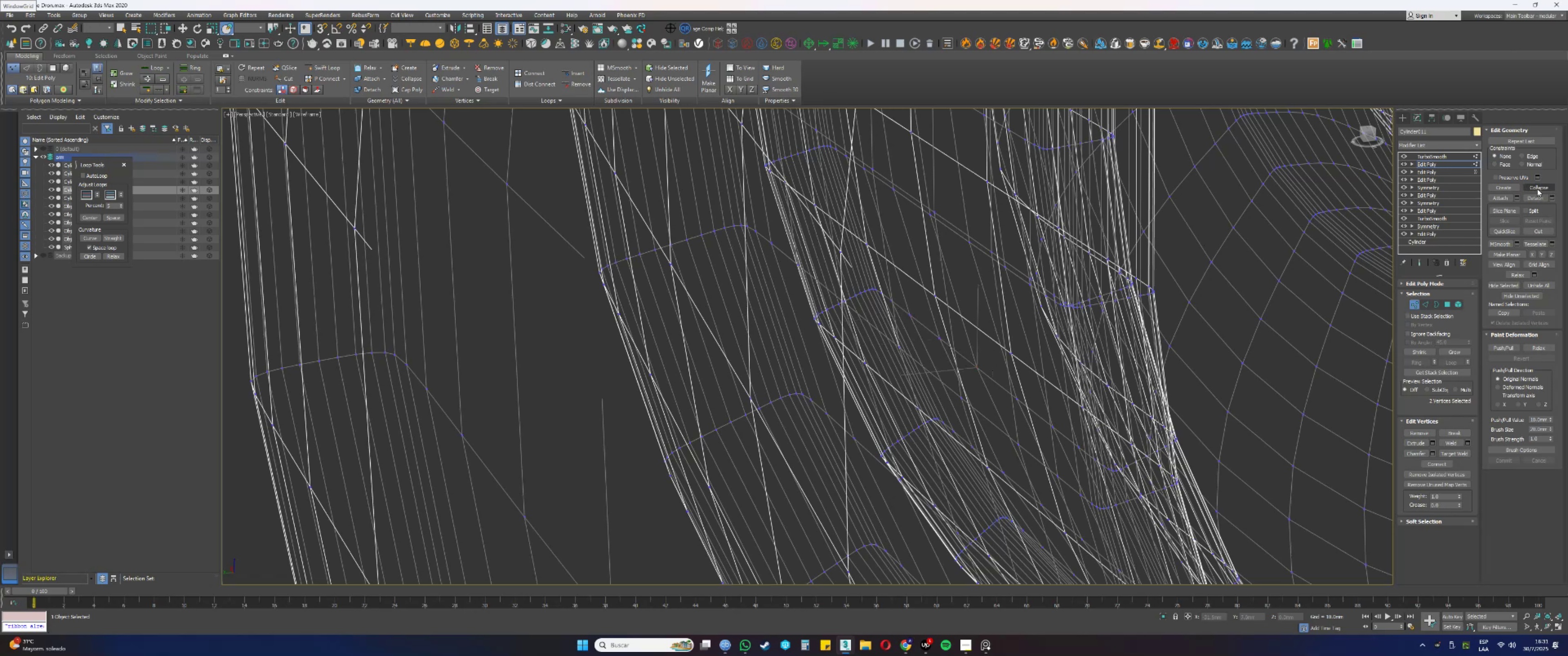 
left_click([1537, 188])
 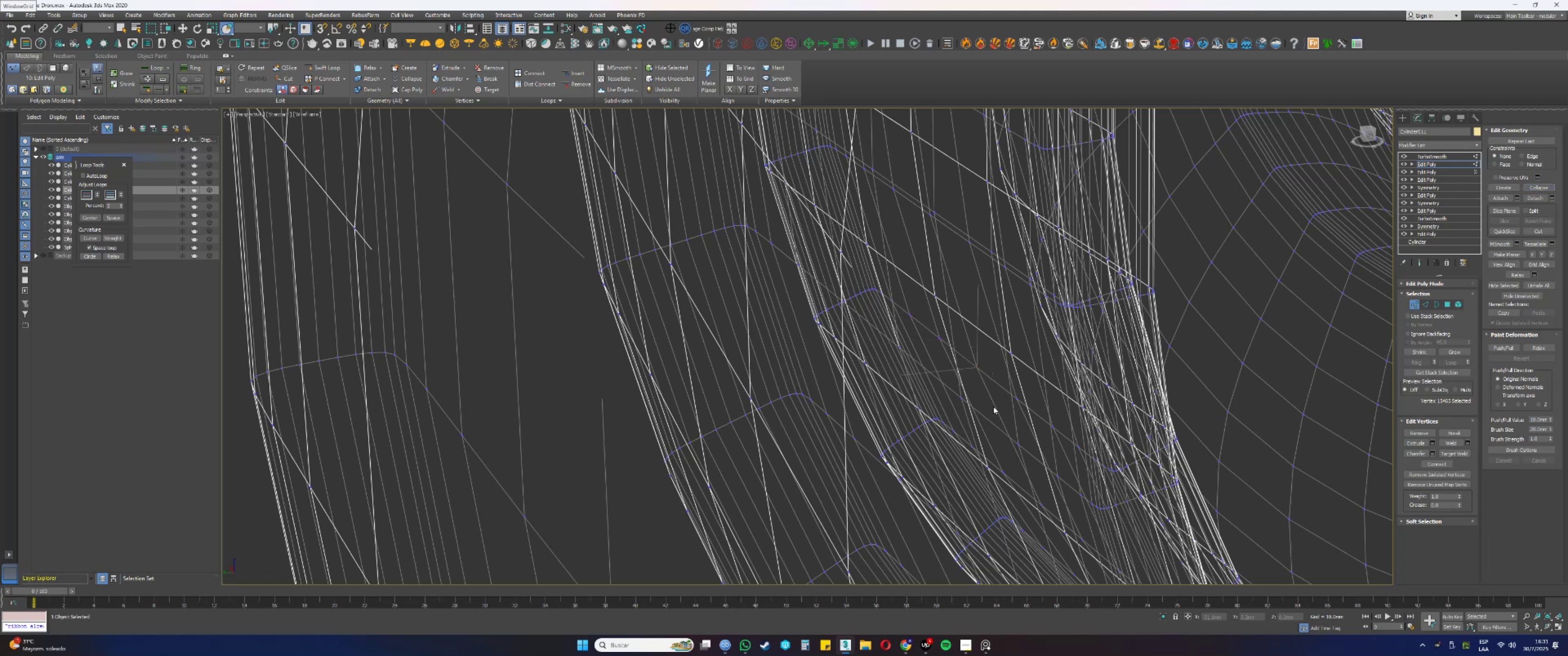 
left_click_drag(start_coordinate=[1004, 390], to_coordinate=[1022, 406])
 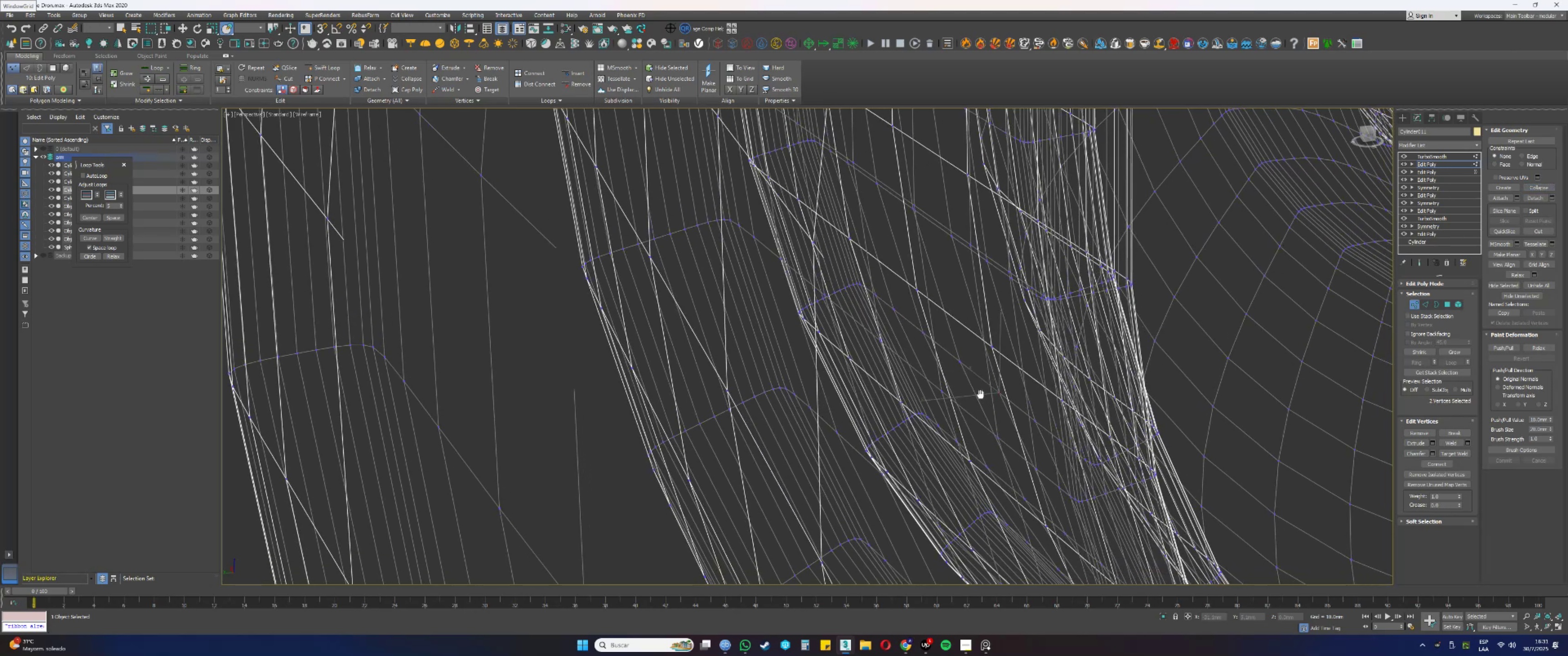 
hold_key(key=AltLeft, duration=1.41)
 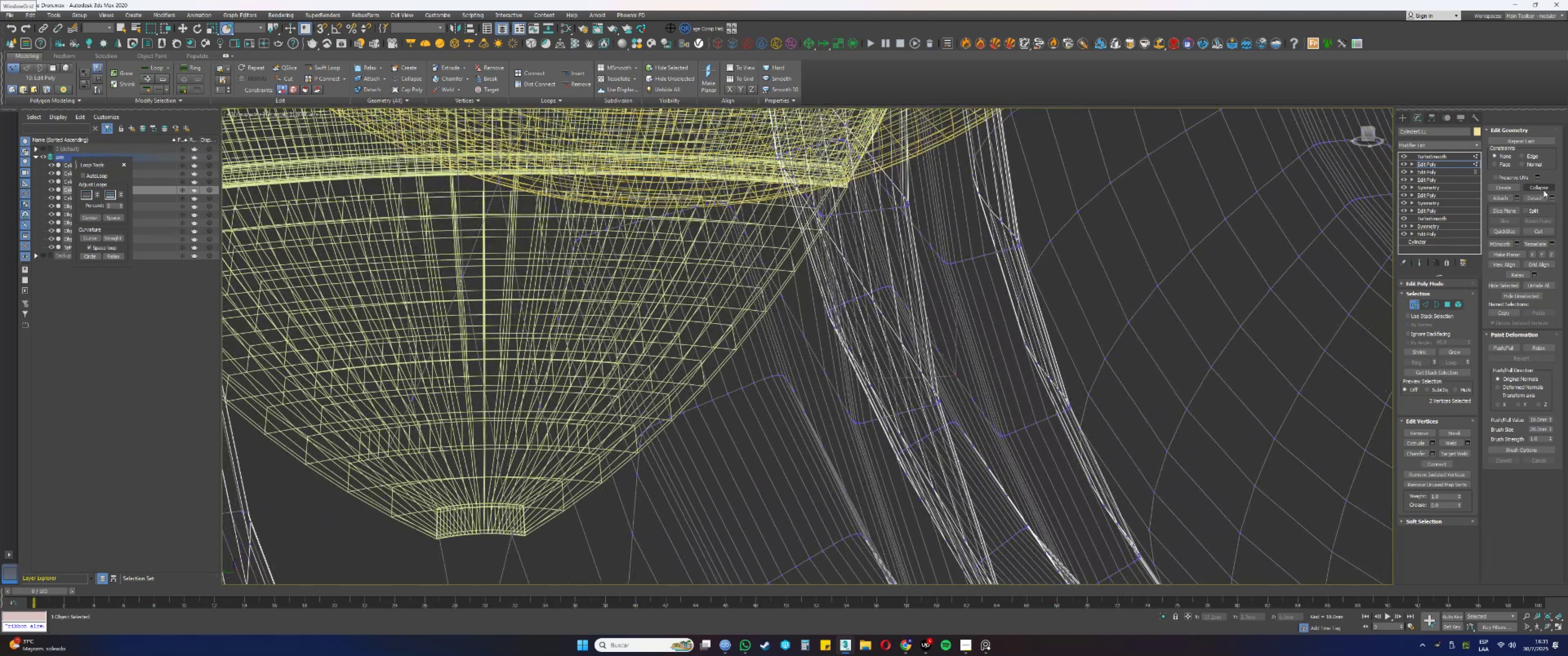 
left_click([1542, 187])
 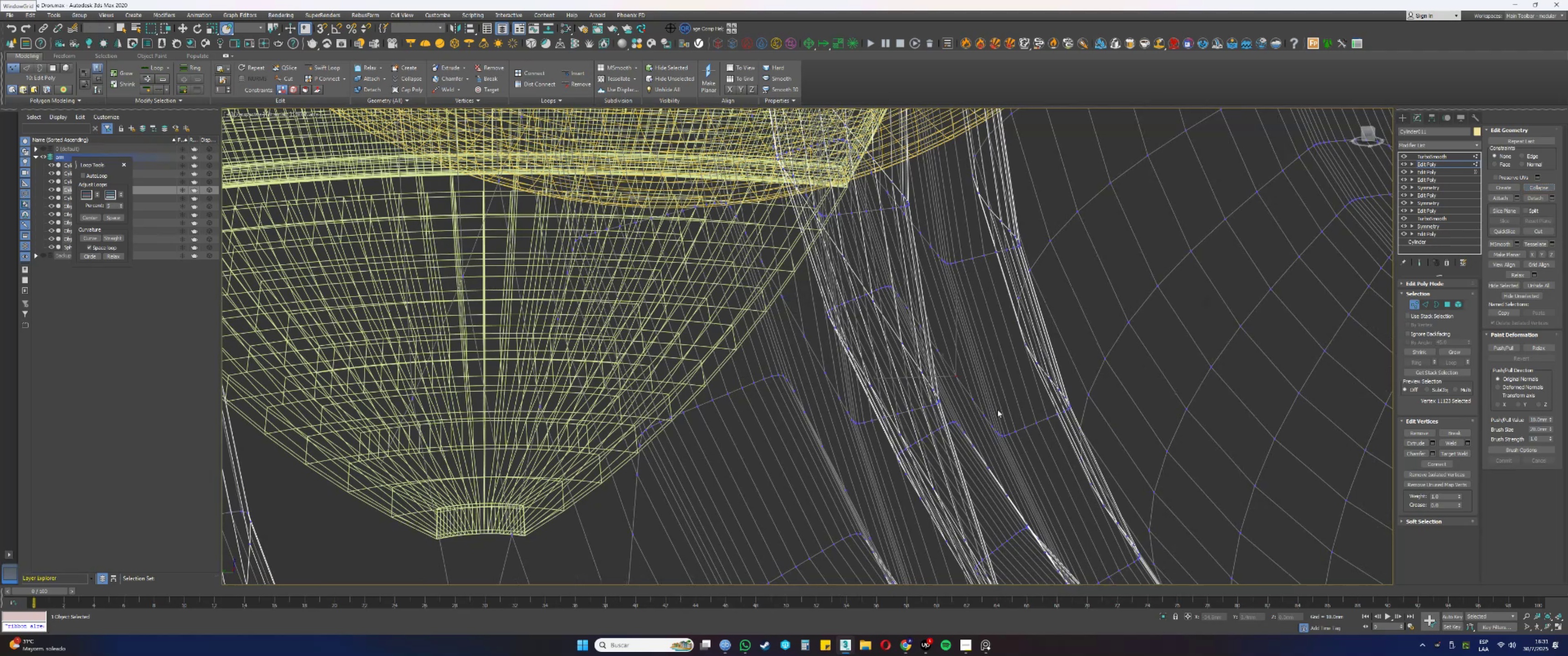 
left_click_drag(start_coordinate=[959, 390], to_coordinate=[980, 408])
 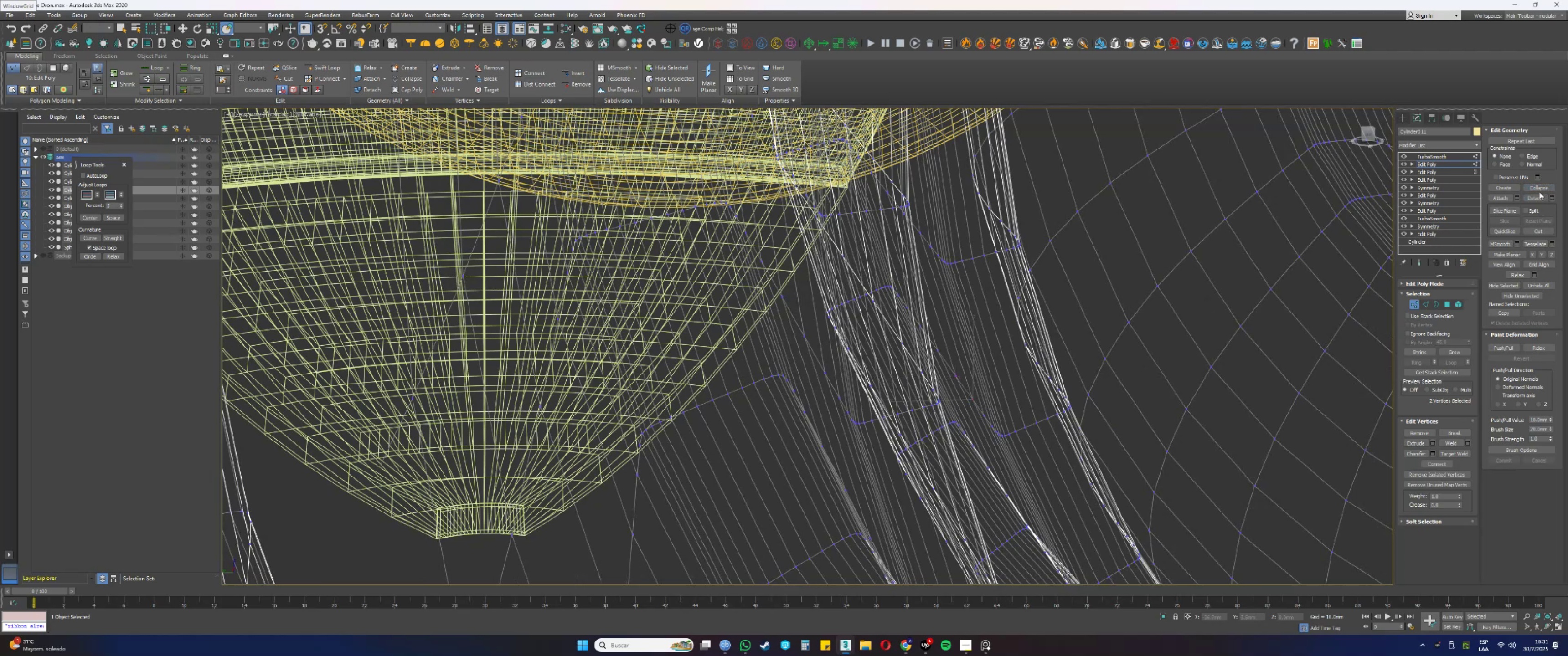 
left_click([1537, 188])
 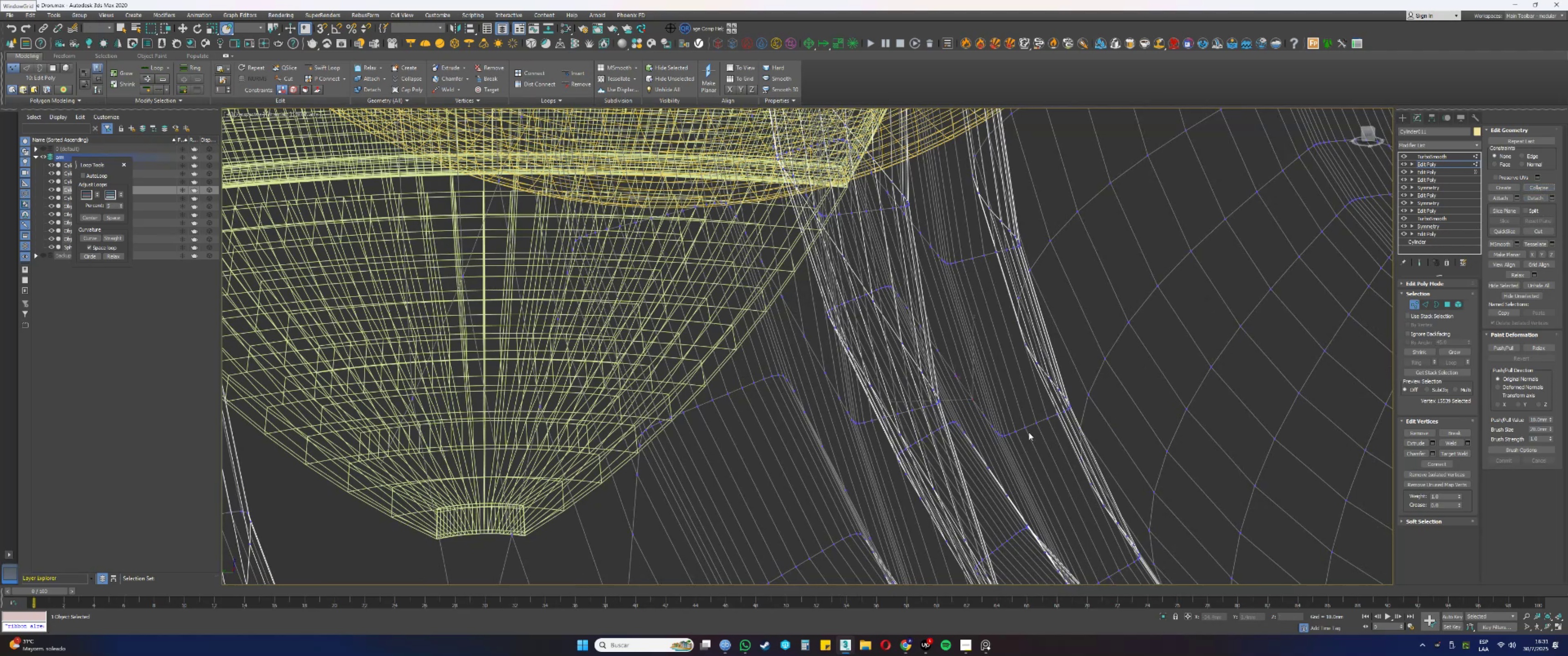 
left_click_drag(start_coordinate=[975, 407], to_coordinate=[989, 418])
 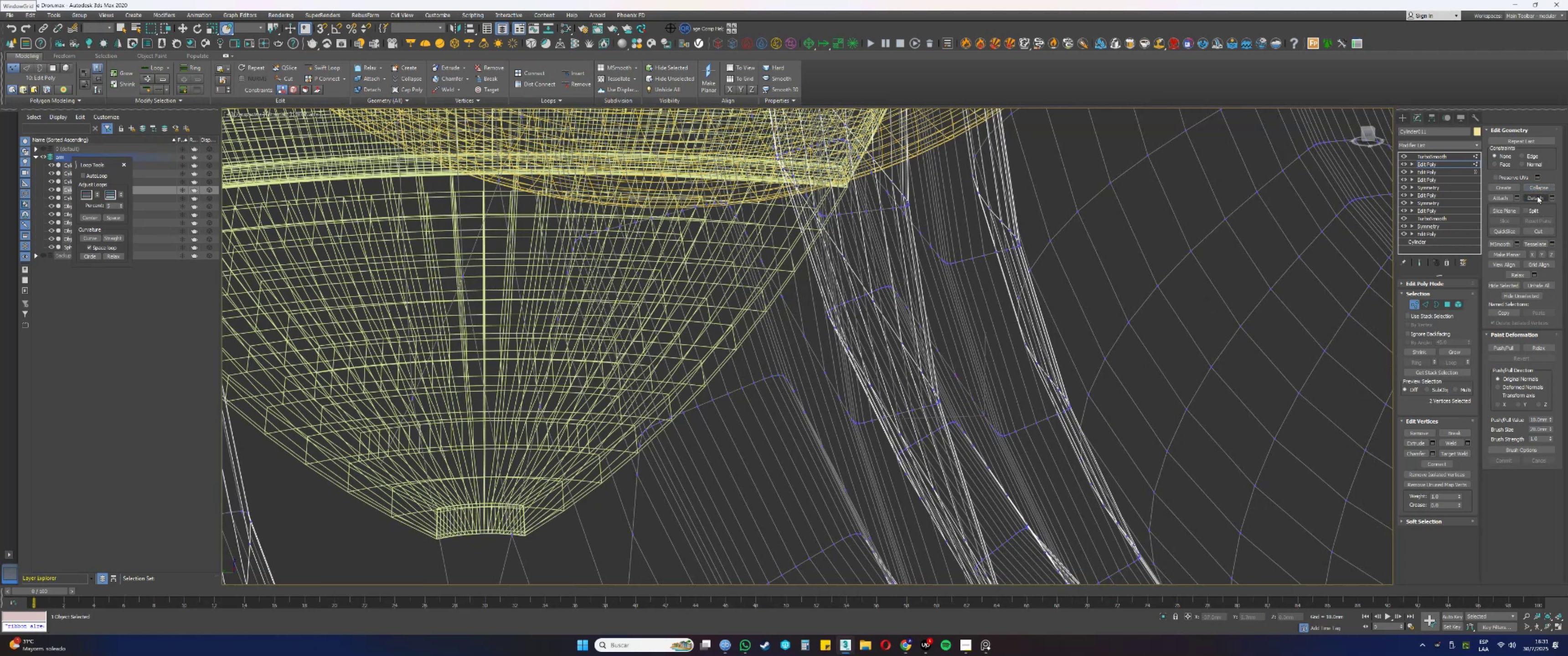 
left_click([1538, 190])
 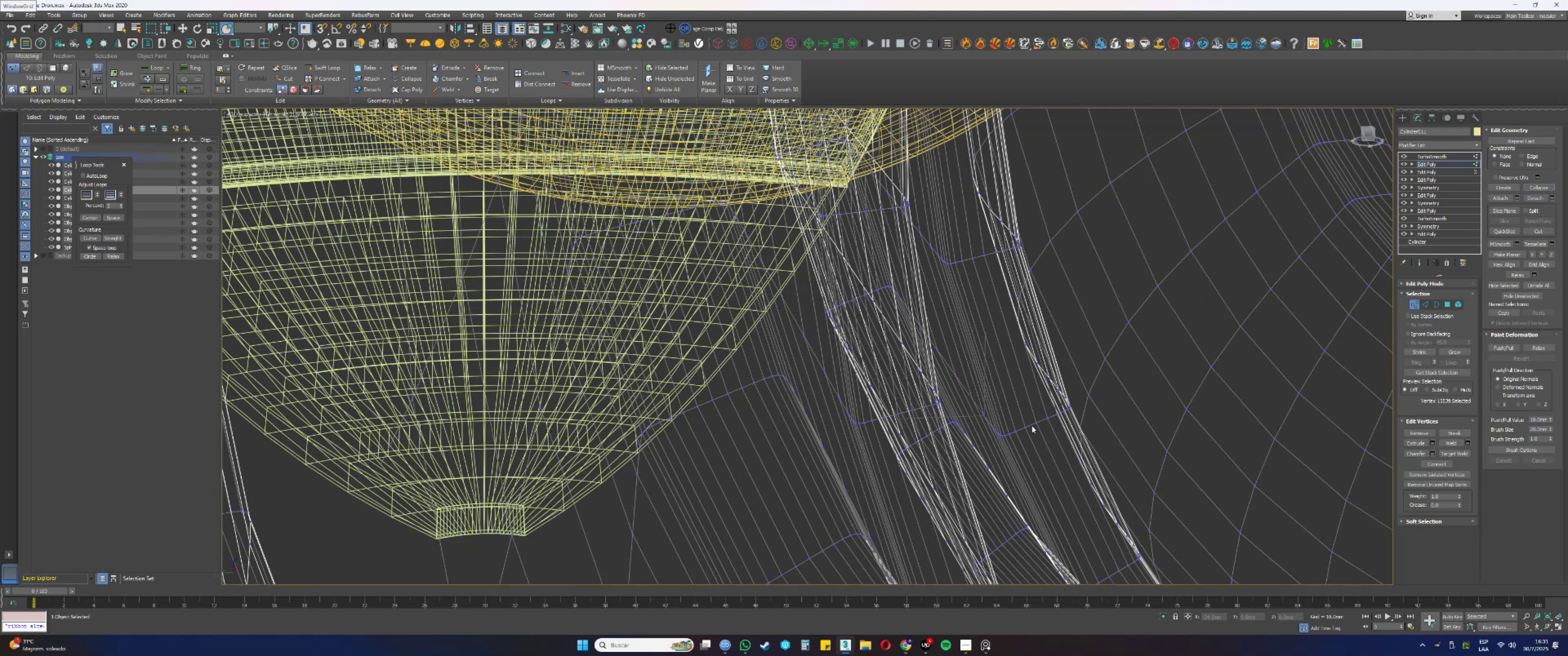 
left_click_drag(start_coordinate=[988, 423], to_coordinate=[997, 426])
 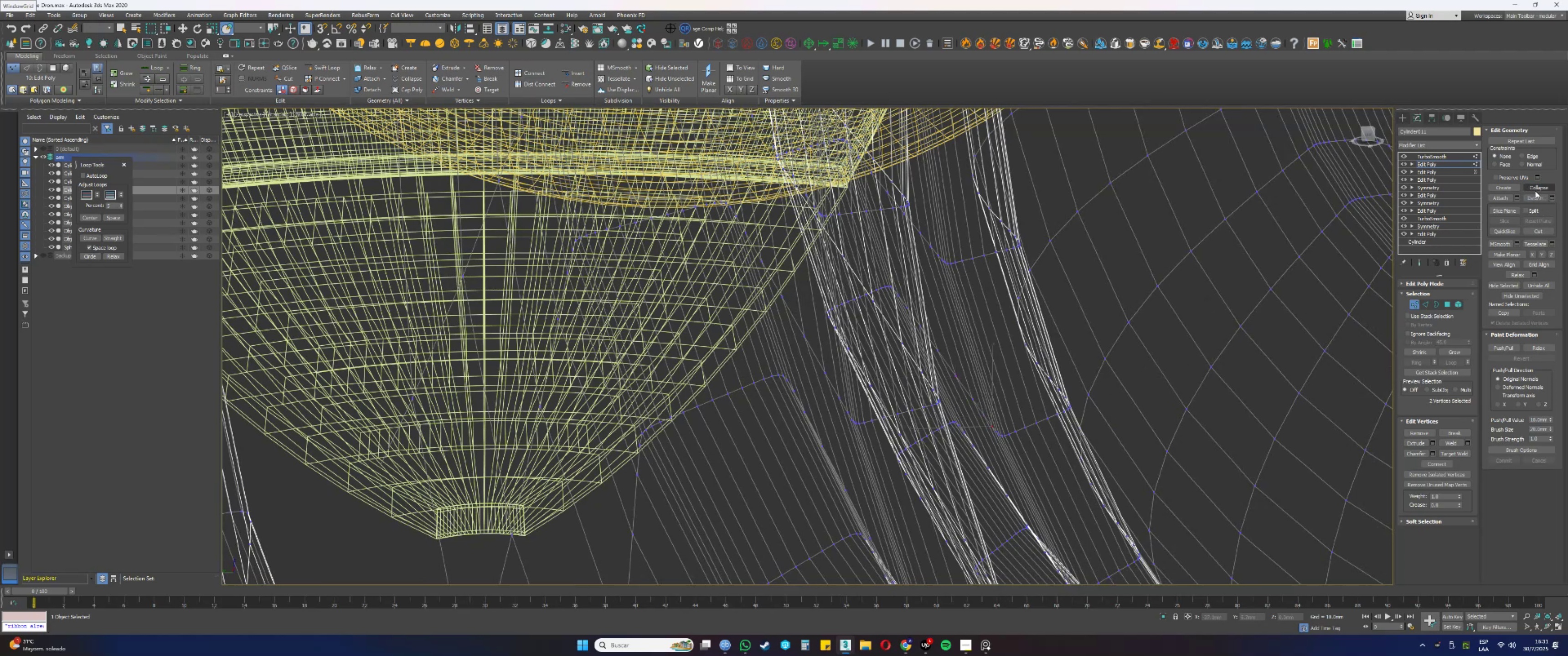 
left_click([1534, 189])
 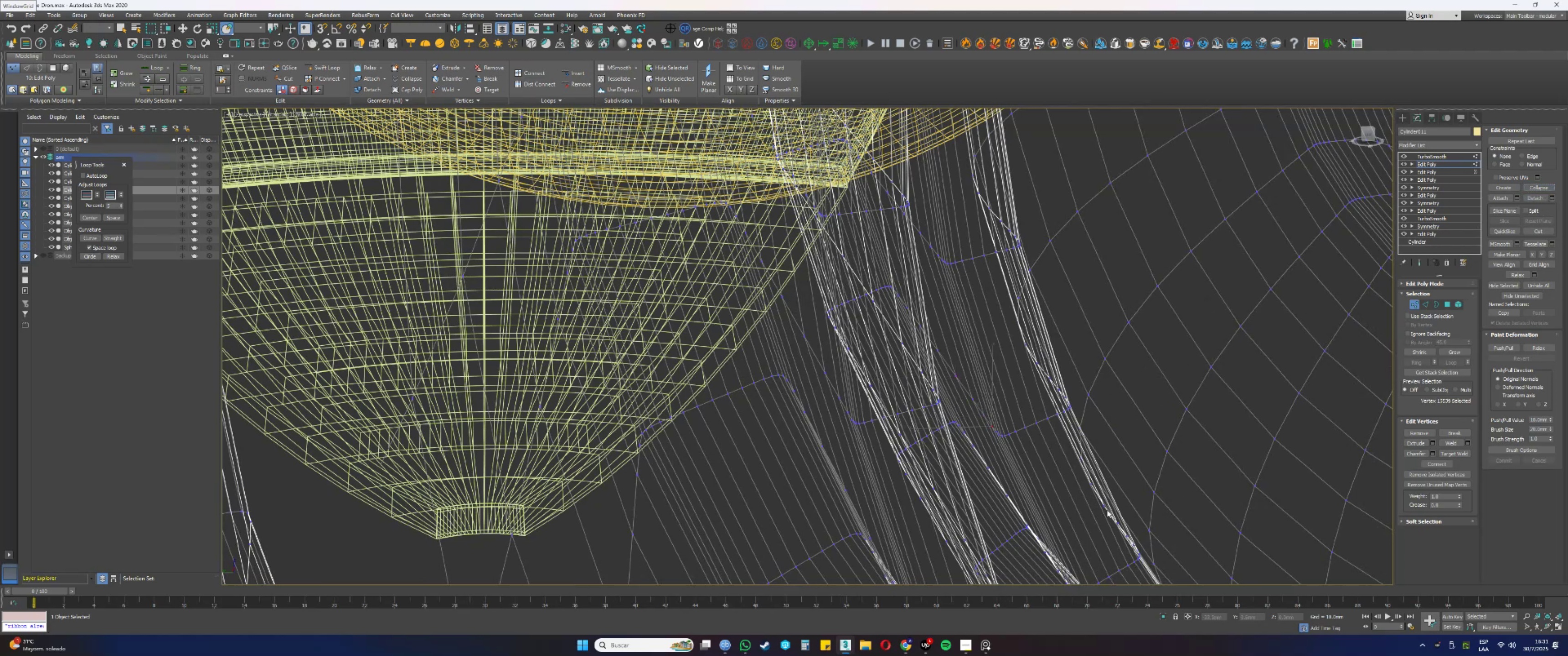 
hold_key(key=AltLeft, duration=0.66)
 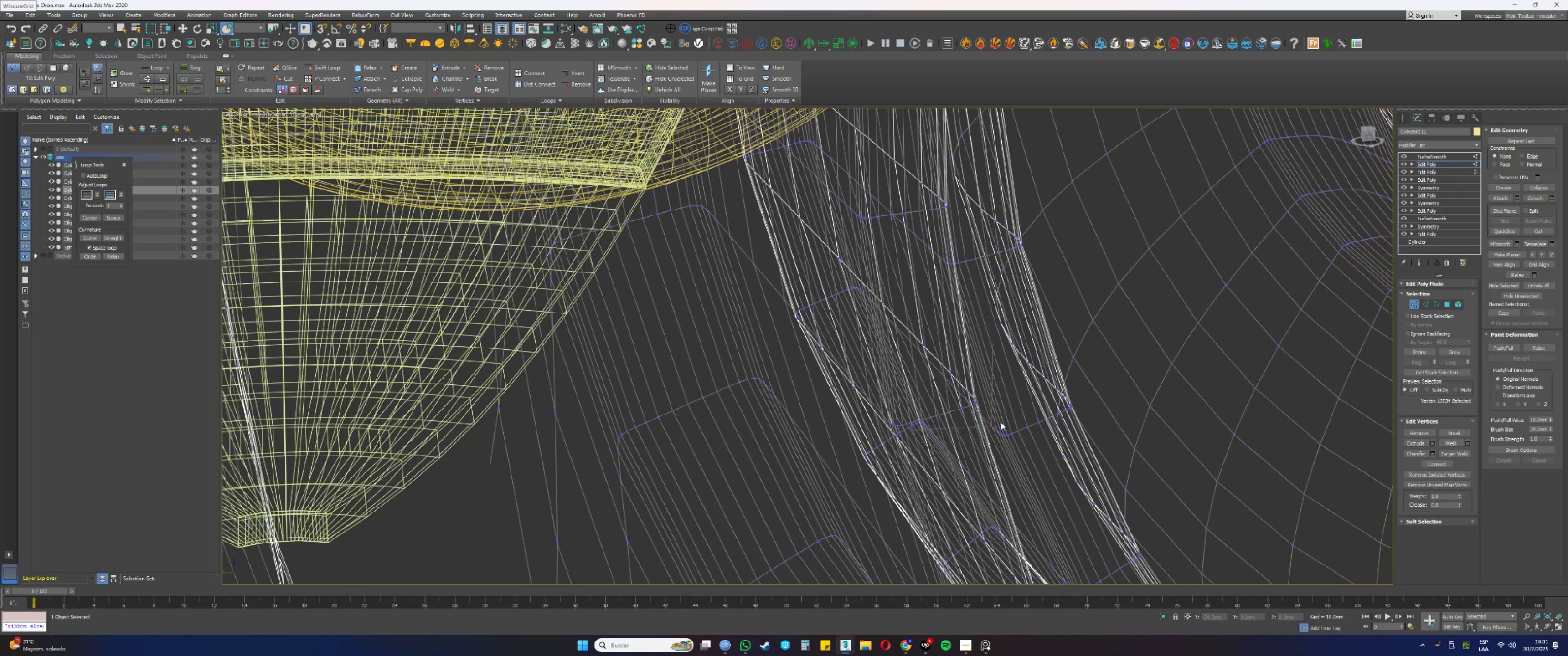 
left_click_drag(start_coordinate=[1000, 420], to_coordinate=[997, 436])
 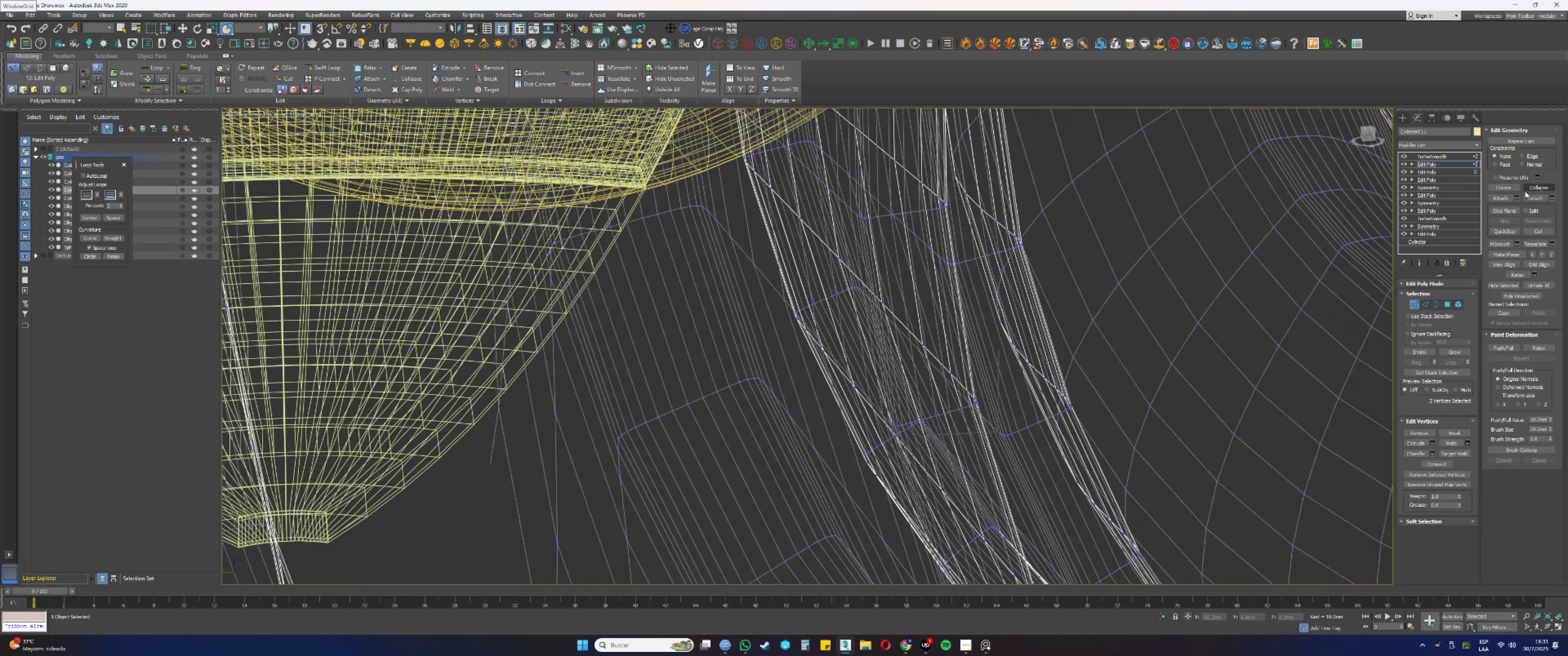 
left_click([1529, 189])
 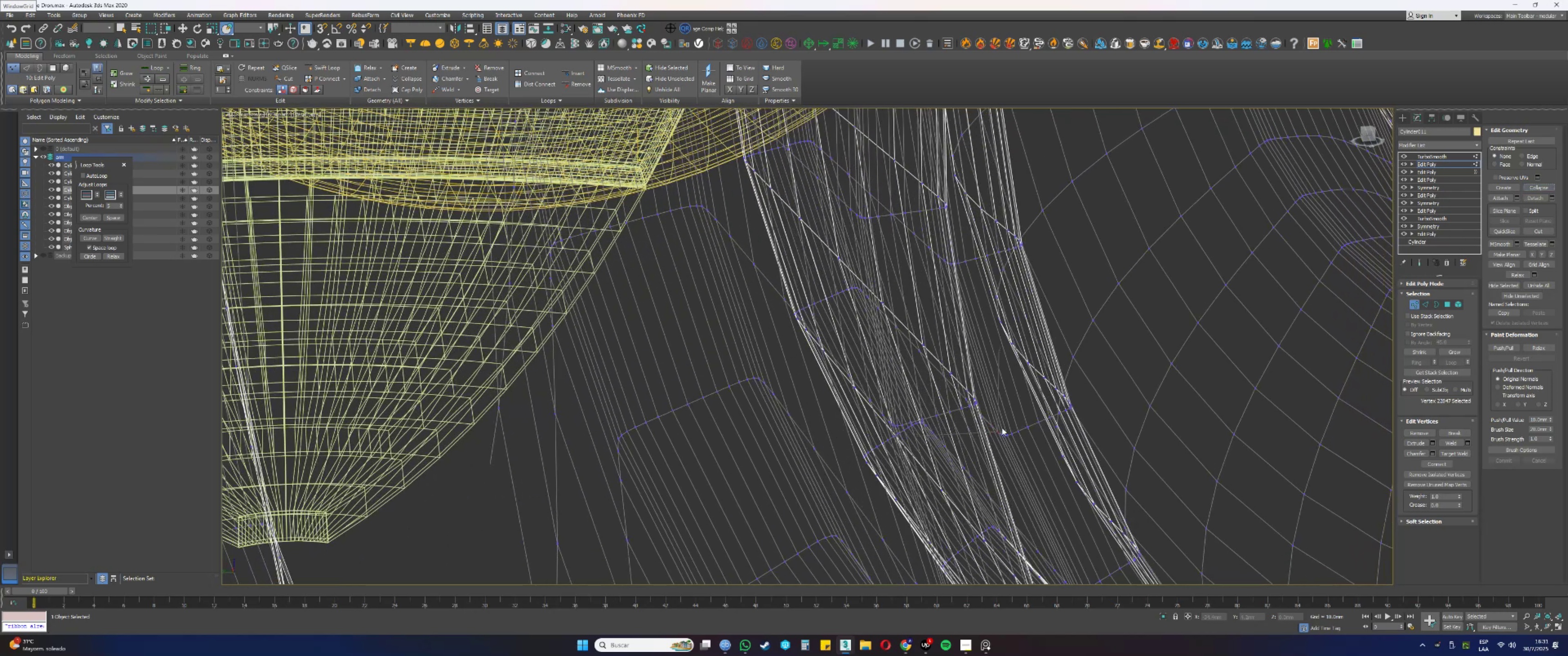 
left_click_drag(start_coordinate=[1001, 422], to_coordinate=[1001, 439])
 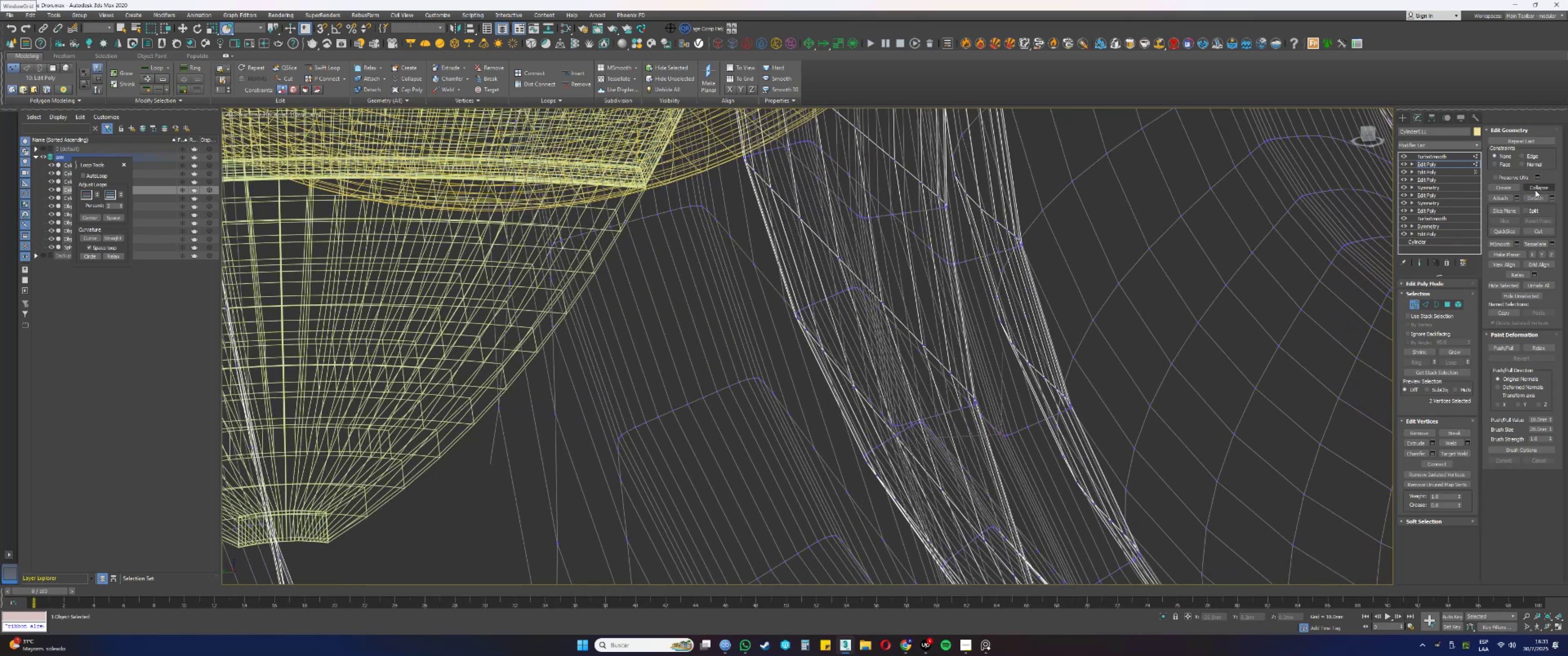 
left_click([1535, 190])
 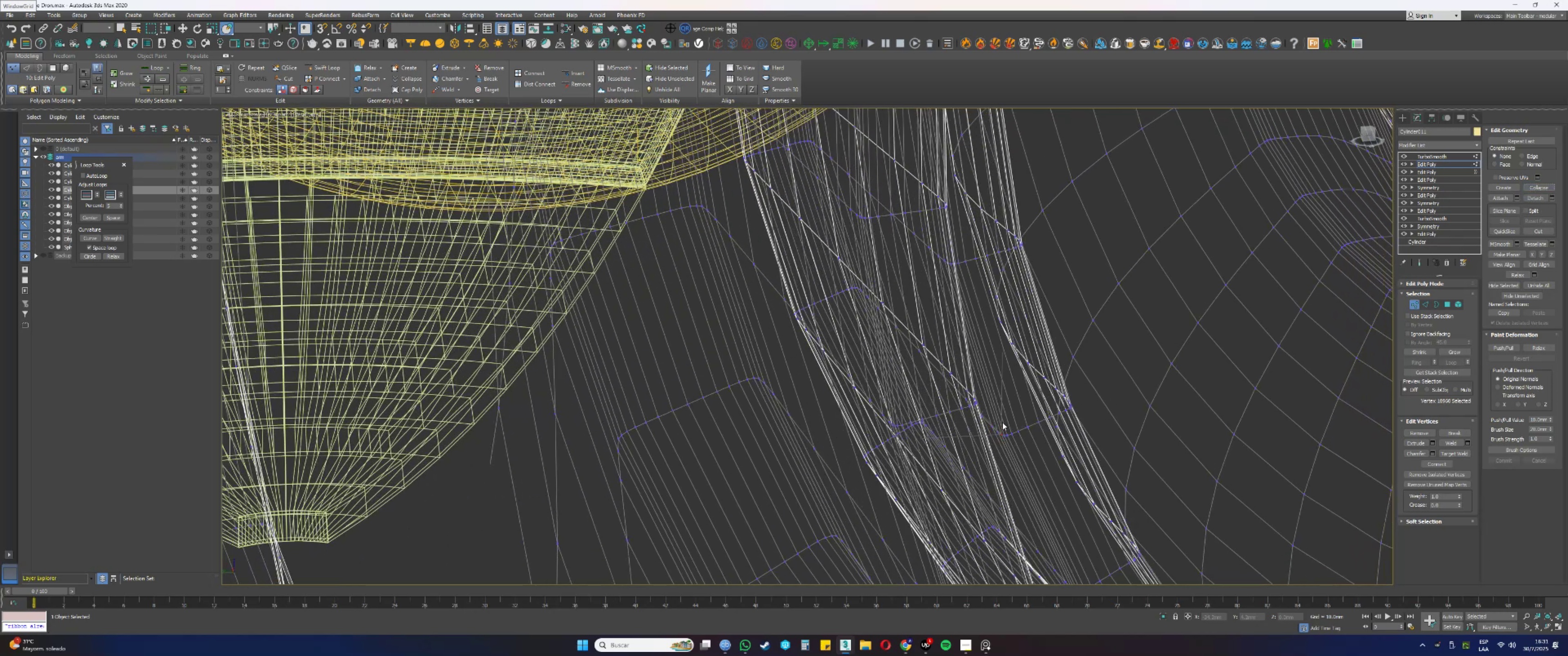 
left_click_drag(start_coordinate=[1004, 421], to_coordinate=[1005, 446])
 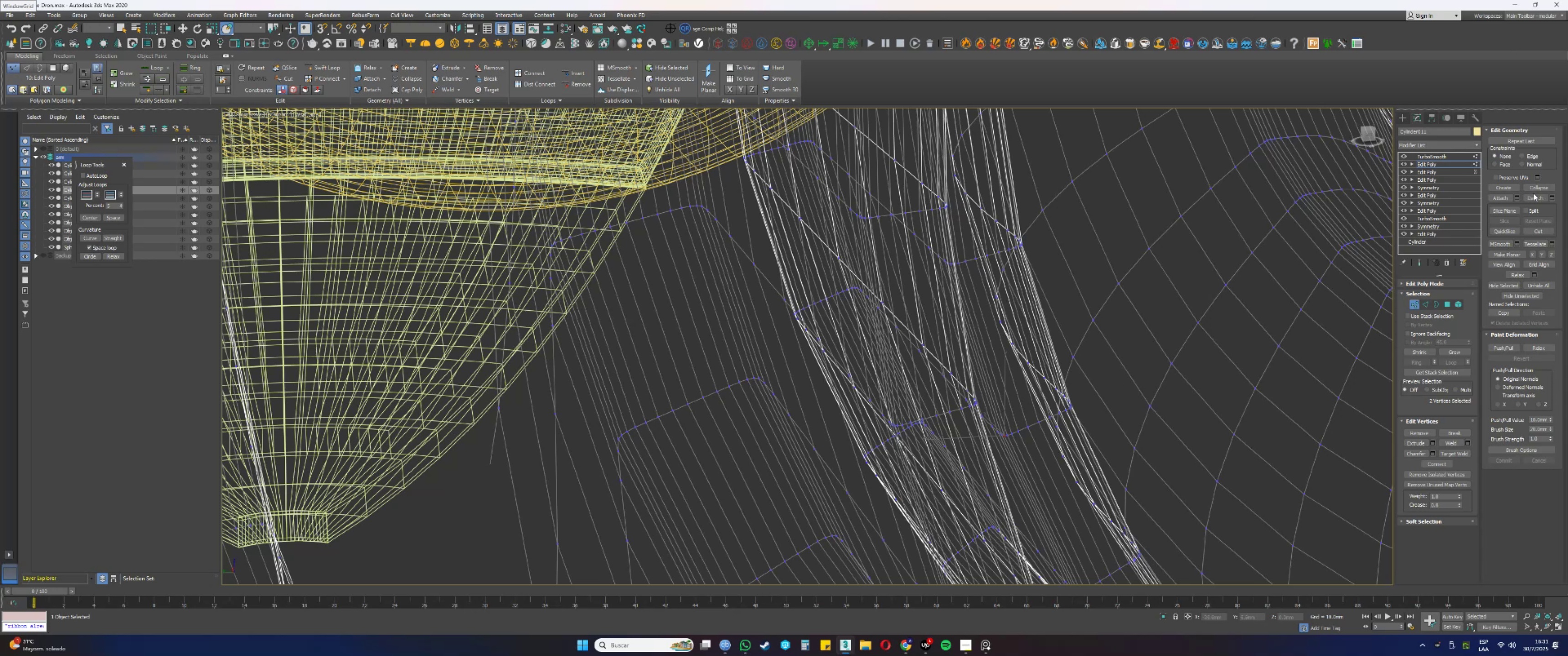 
left_click([1532, 189])
 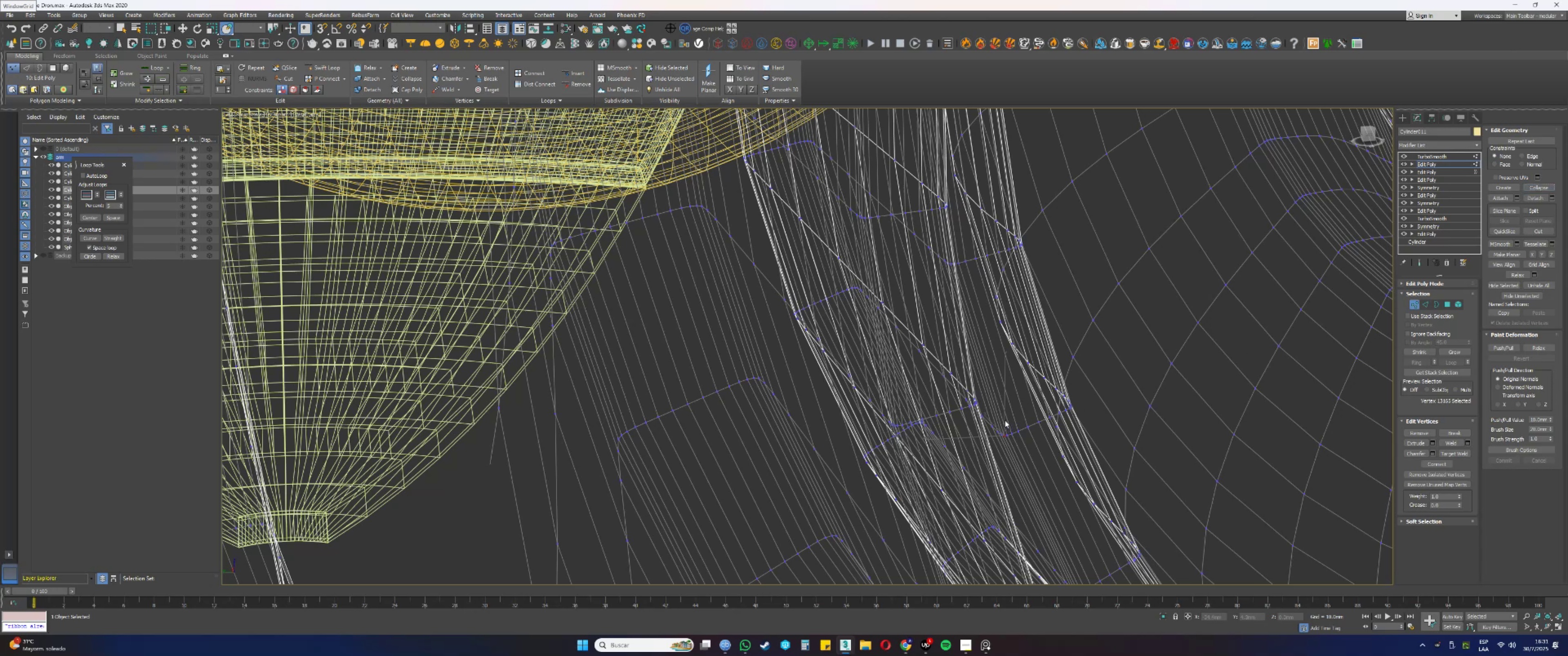 
left_click_drag(start_coordinate=[1007, 418], to_coordinate=[1008, 443])
 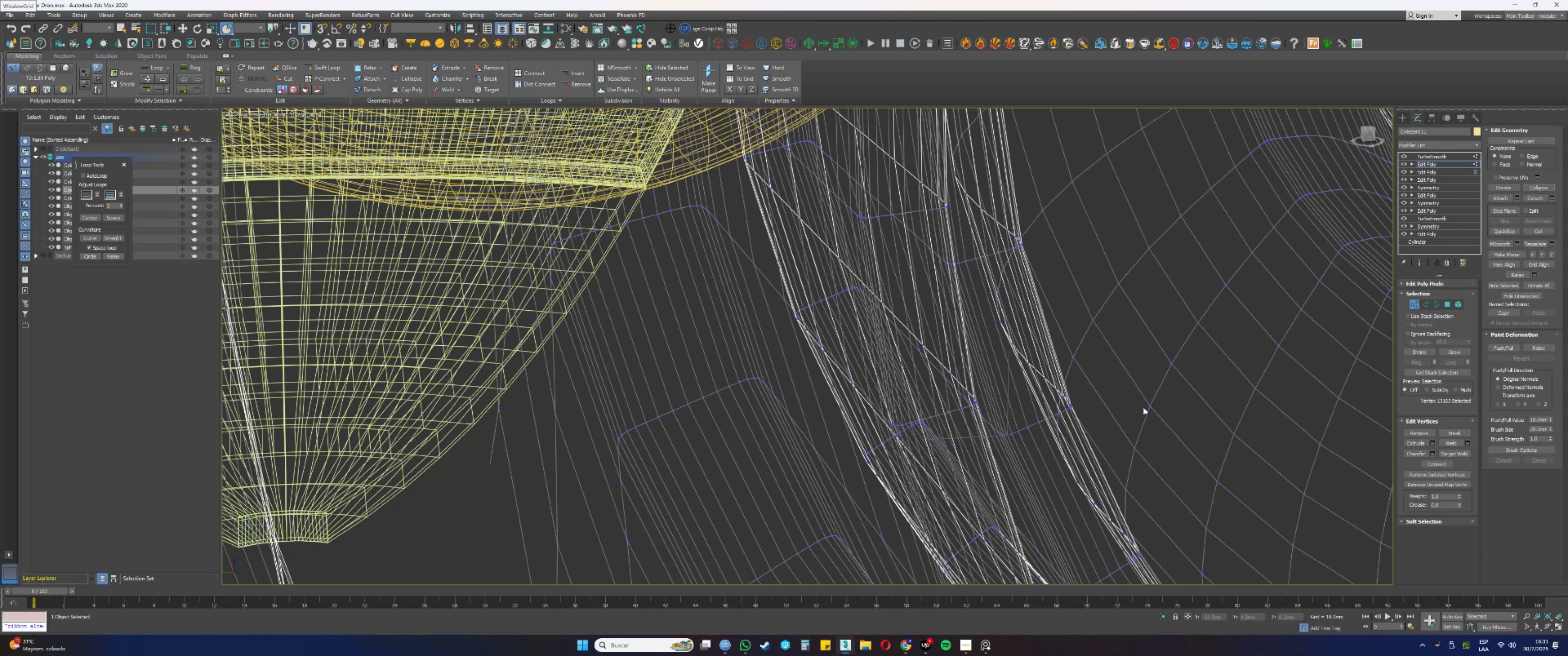 
left_click_drag(start_coordinate=[1011, 418], to_coordinate=[1013, 447])
 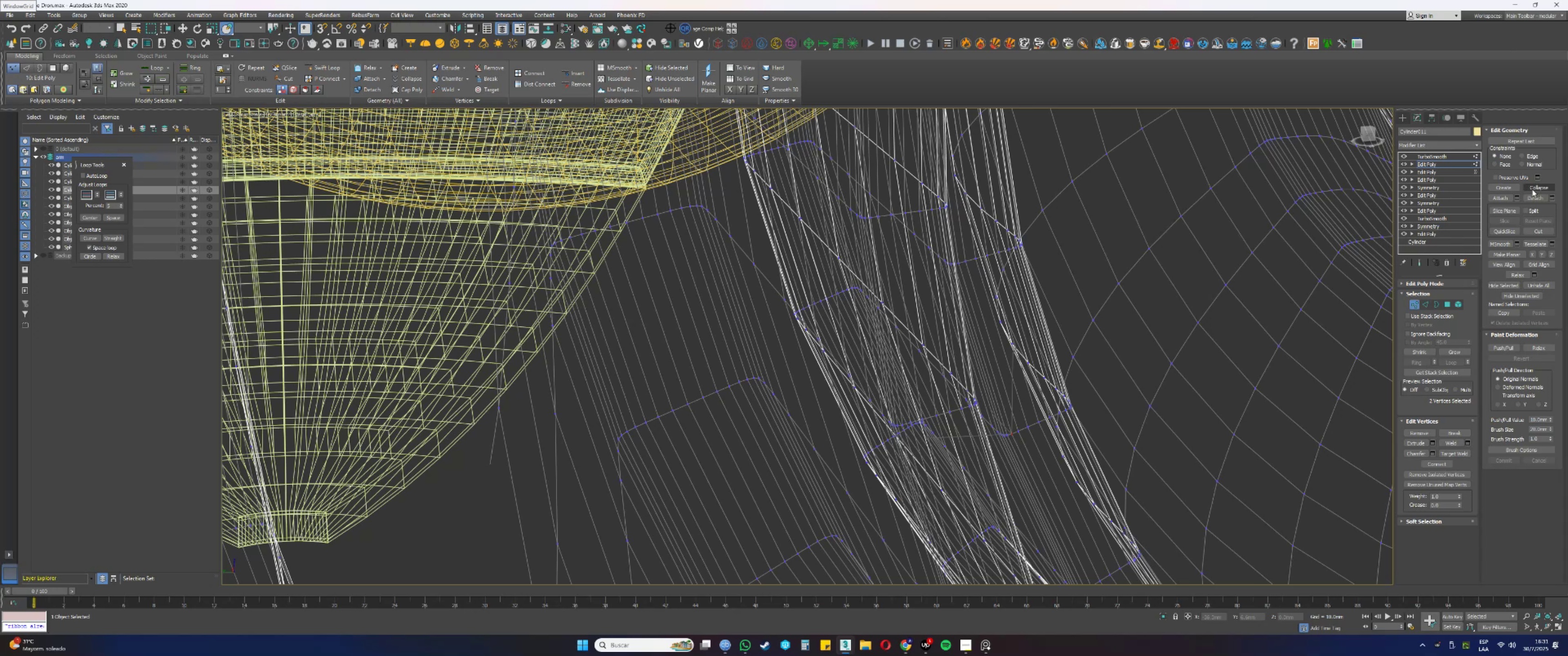 
left_click([1532, 189])
 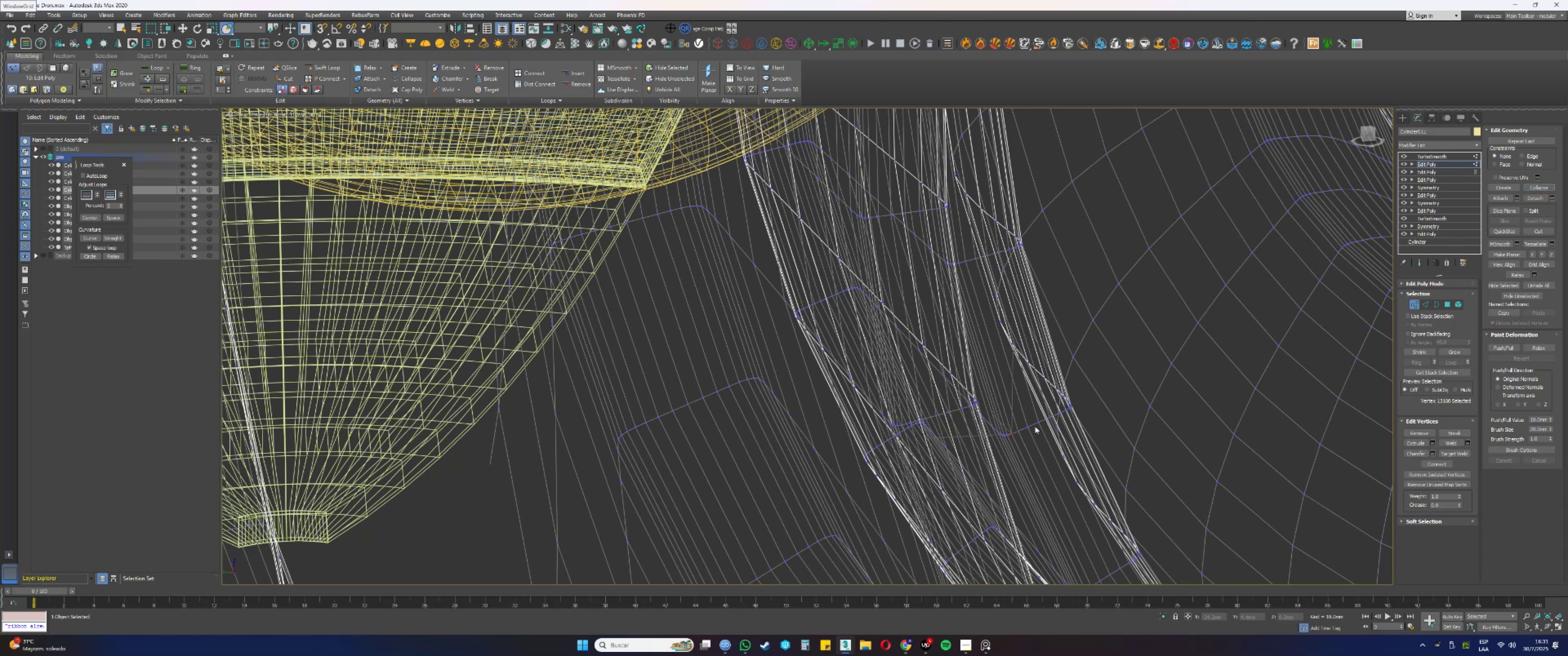 
left_click_drag(start_coordinate=[1015, 420], to_coordinate=[1019, 434])
 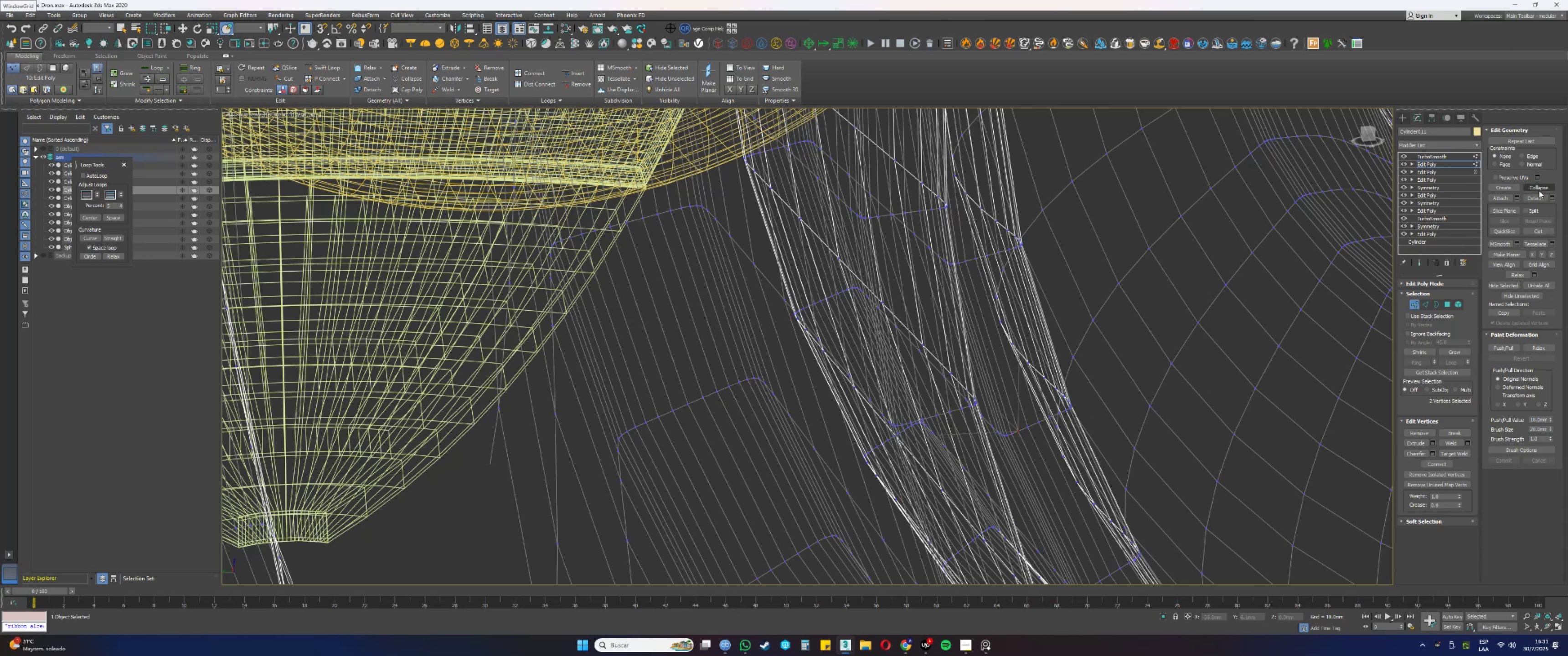 
left_click([1538, 189])
 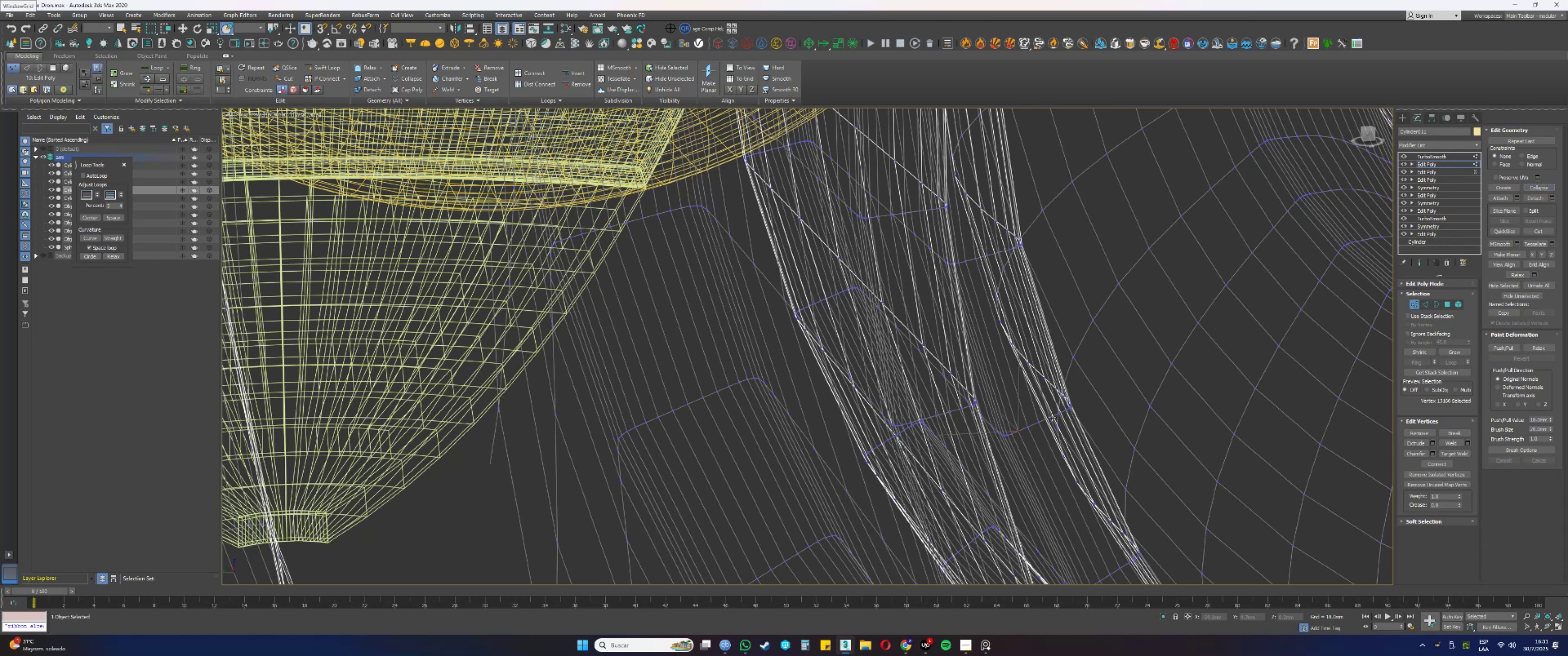 
left_click_drag(start_coordinate=[1022, 420], to_coordinate=[1031, 430])
 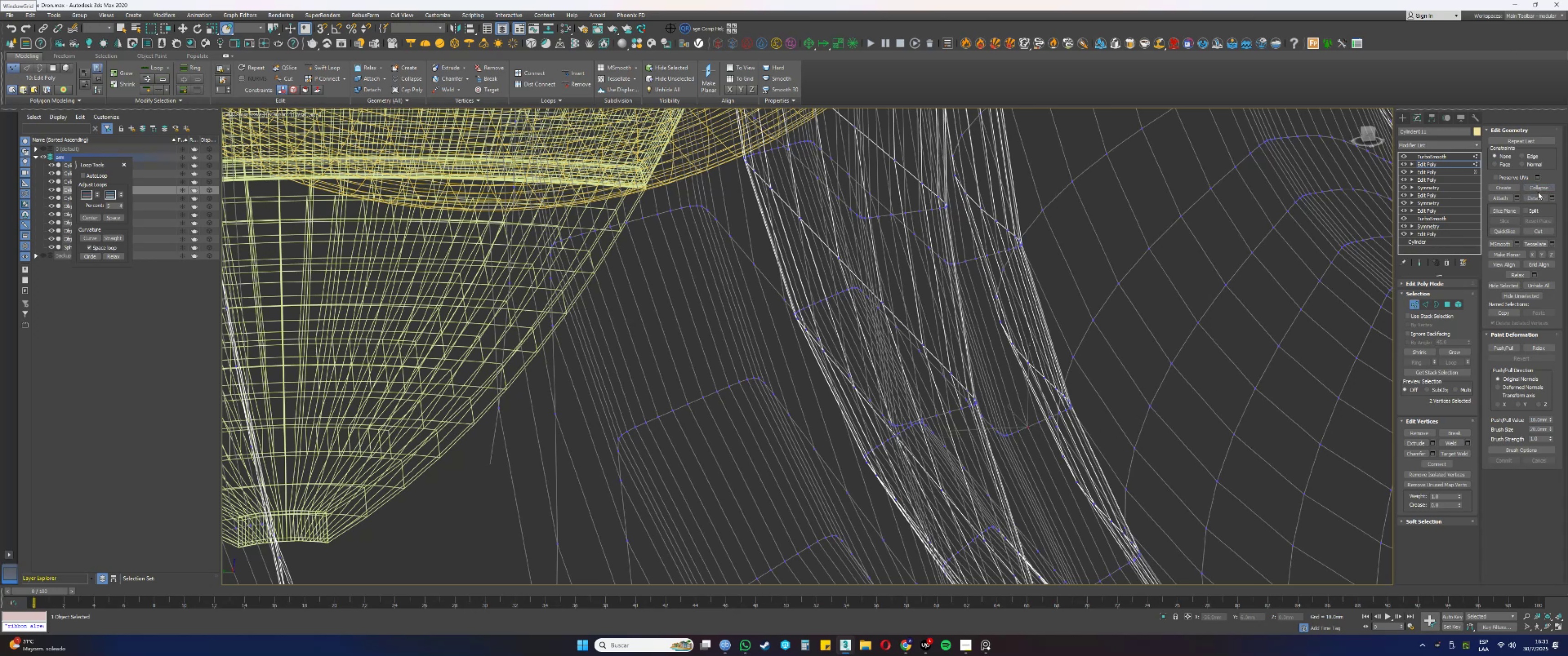 
left_click([1536, 188])
 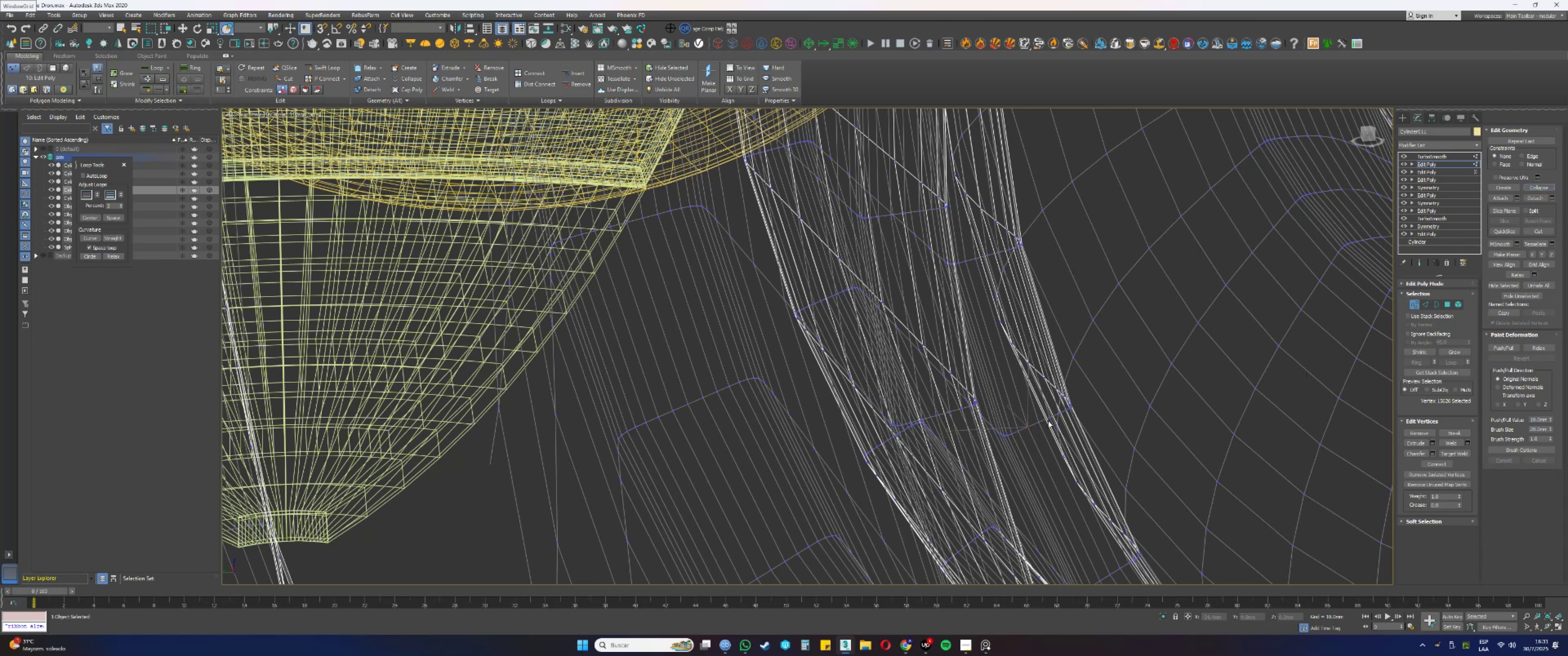 
left_click_drag(start_coordinate=[1032, 419], to_coordinate=[1041, 428])
 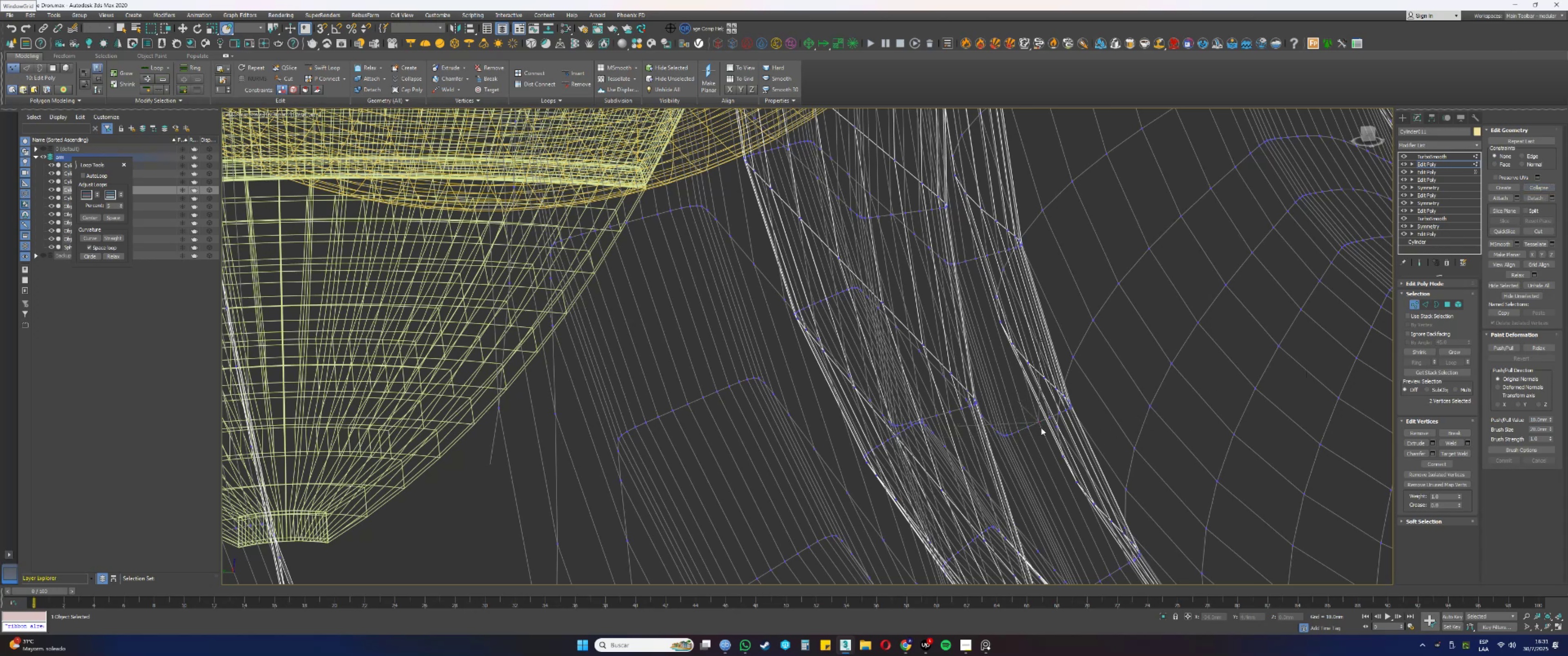 
hold_key(key=AltLeft, duration=1.2)
 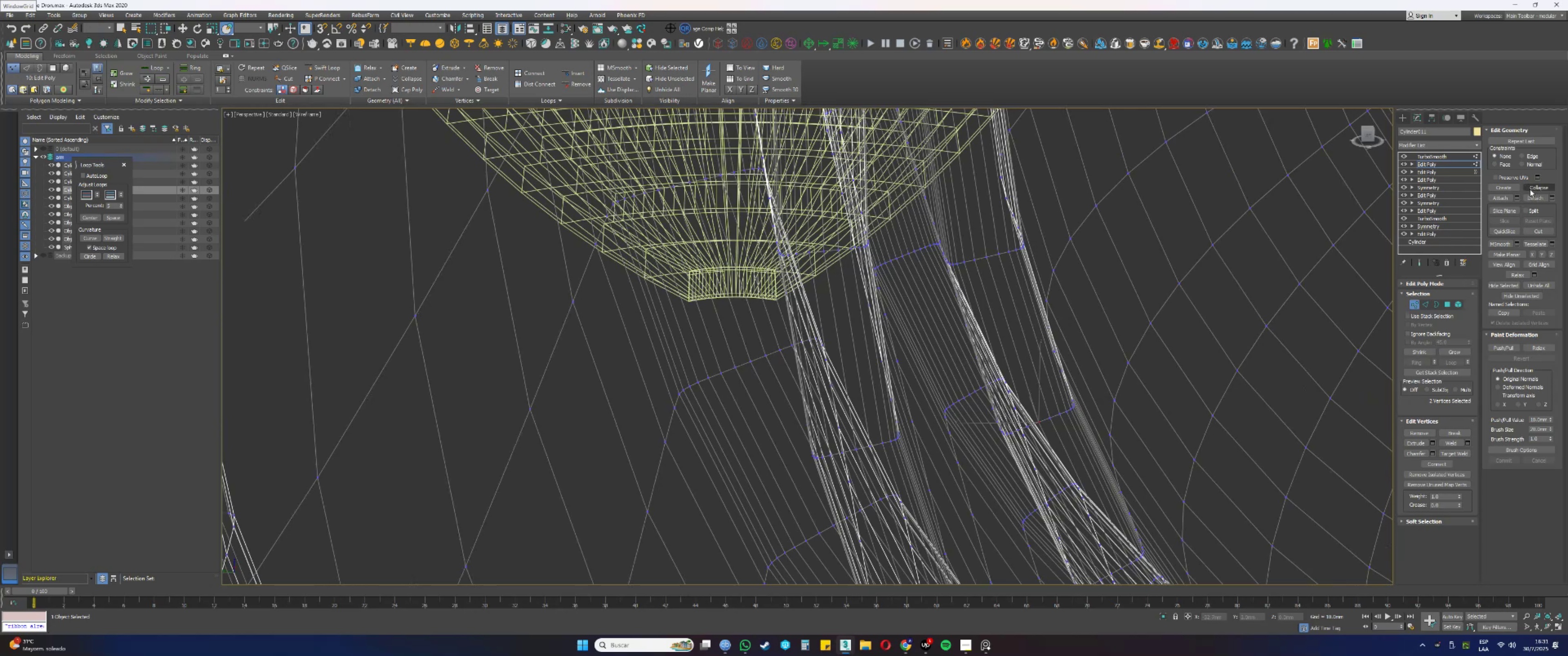 
left_click([1530, 187])
 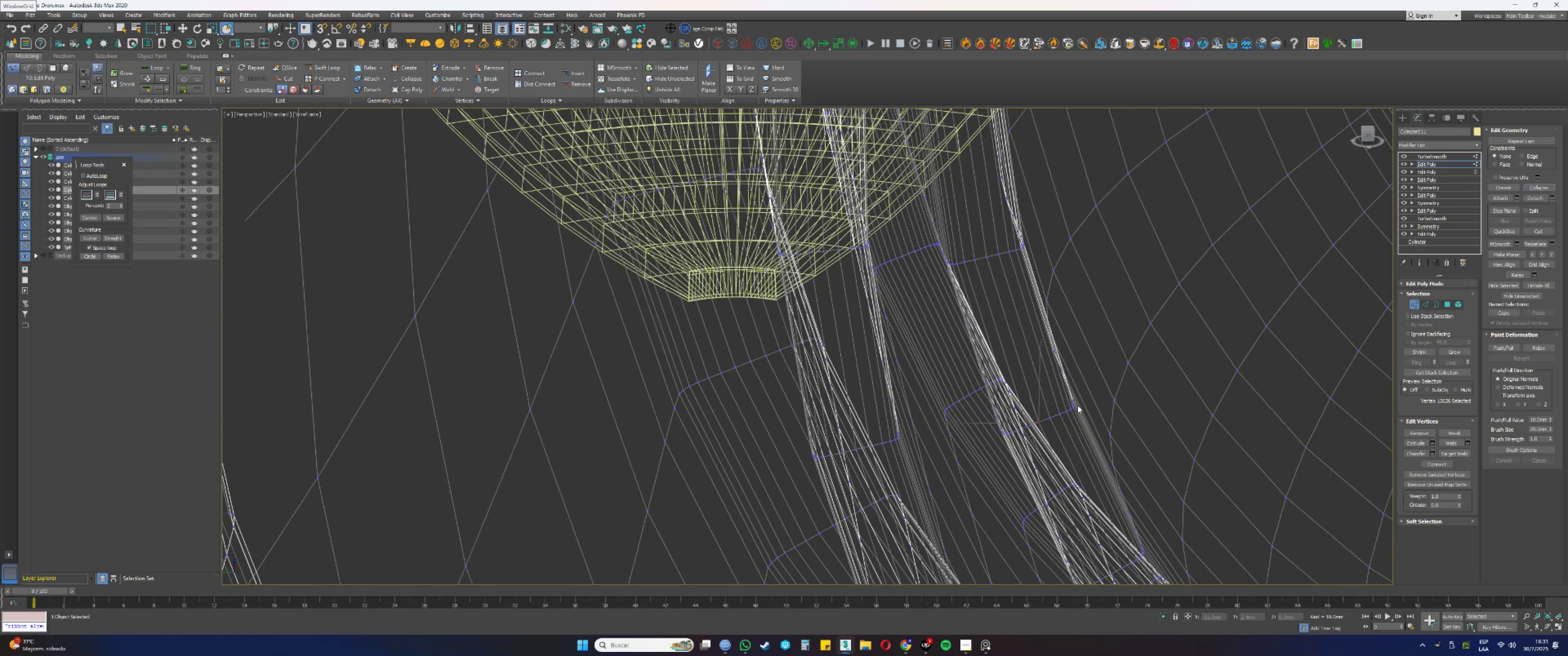 
left_click_drag(start_coordinate=[1046, 411], to_coordinate=[1053, 420])
 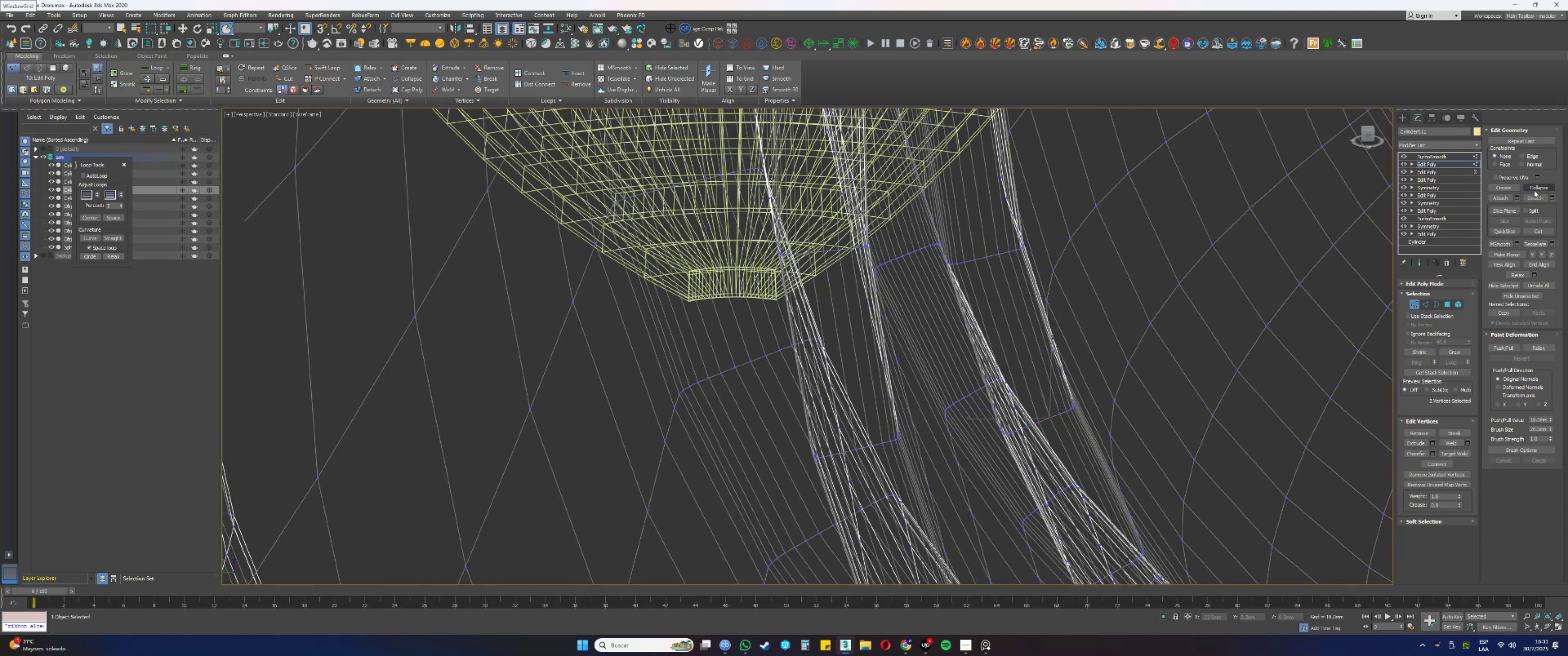 
left_click([1536, 187])
 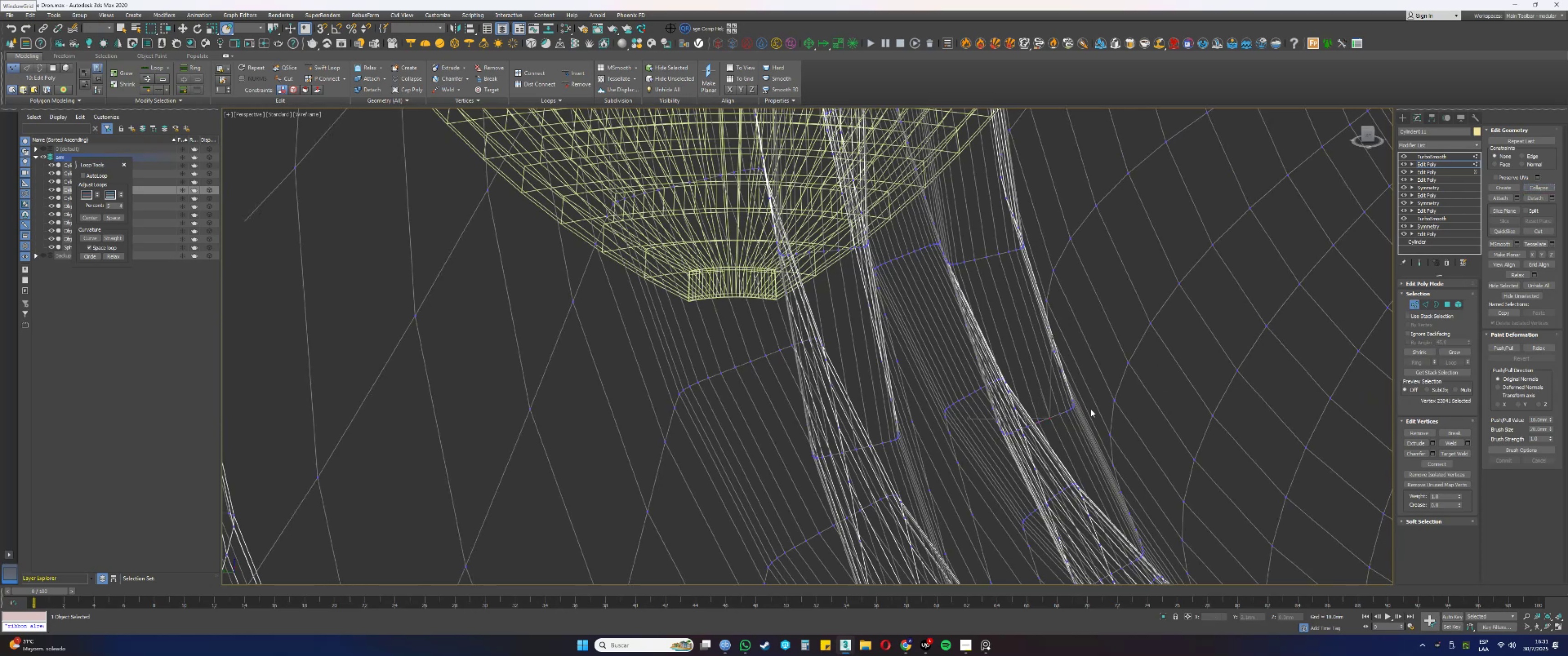 
left_click_drag(start_coordinate=[1055, 410], to_coordinate=[1061, 419])
 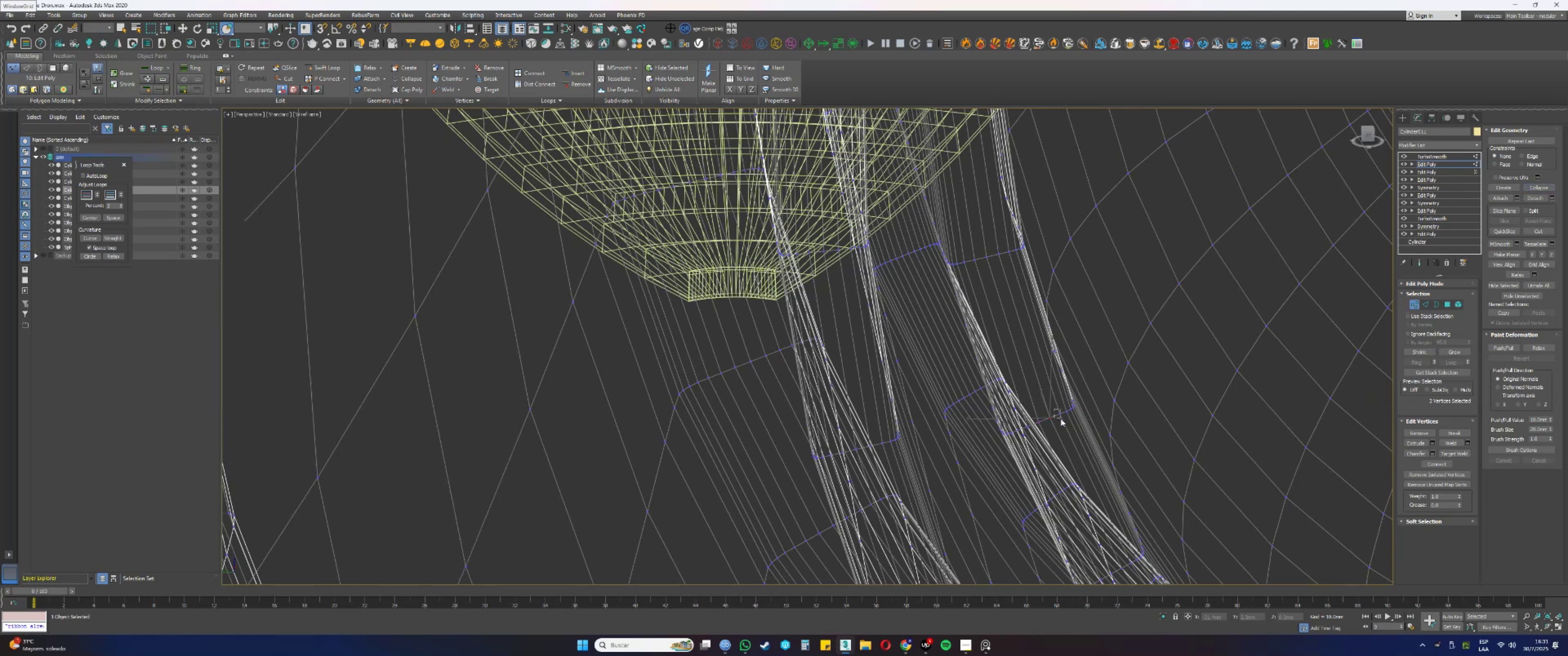 
hold_key(key=AltLeft, duration=0.33)
 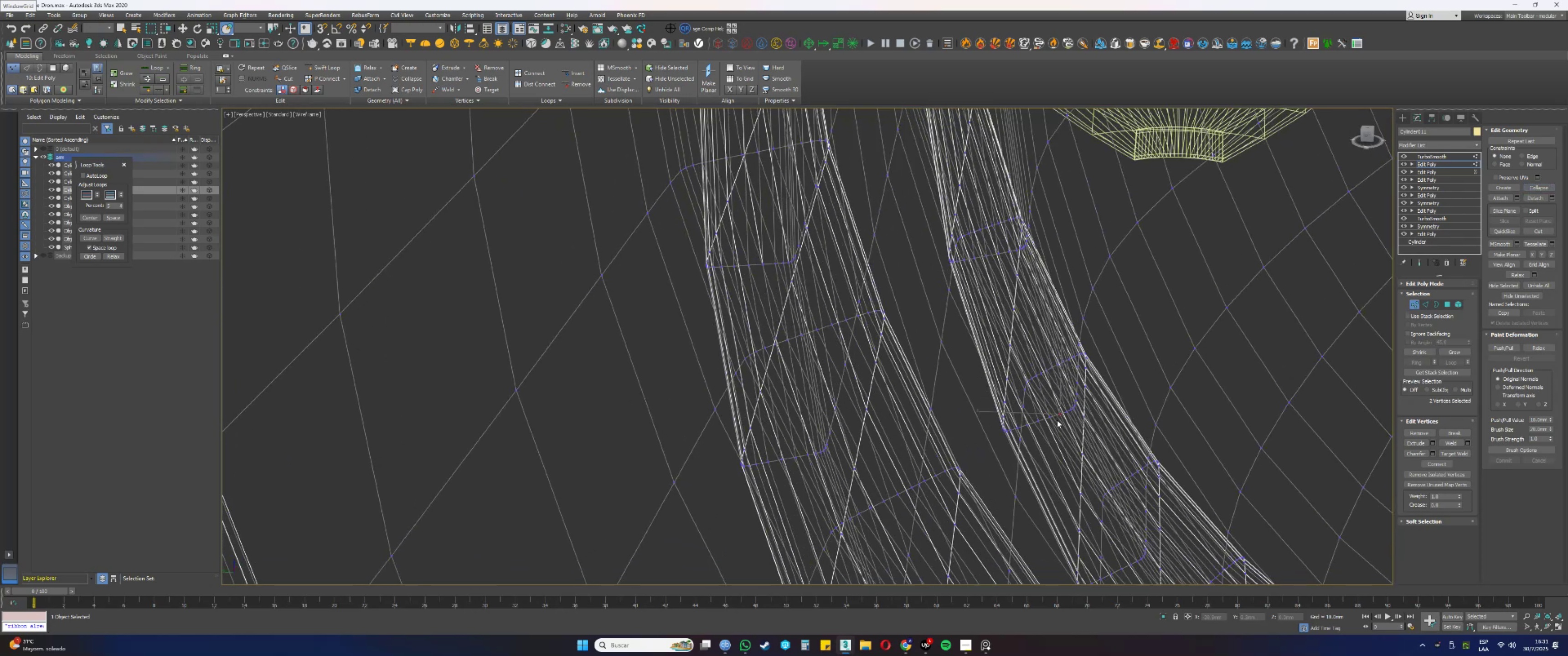 
hold_key(key=AltLeft, duration=1.13)
 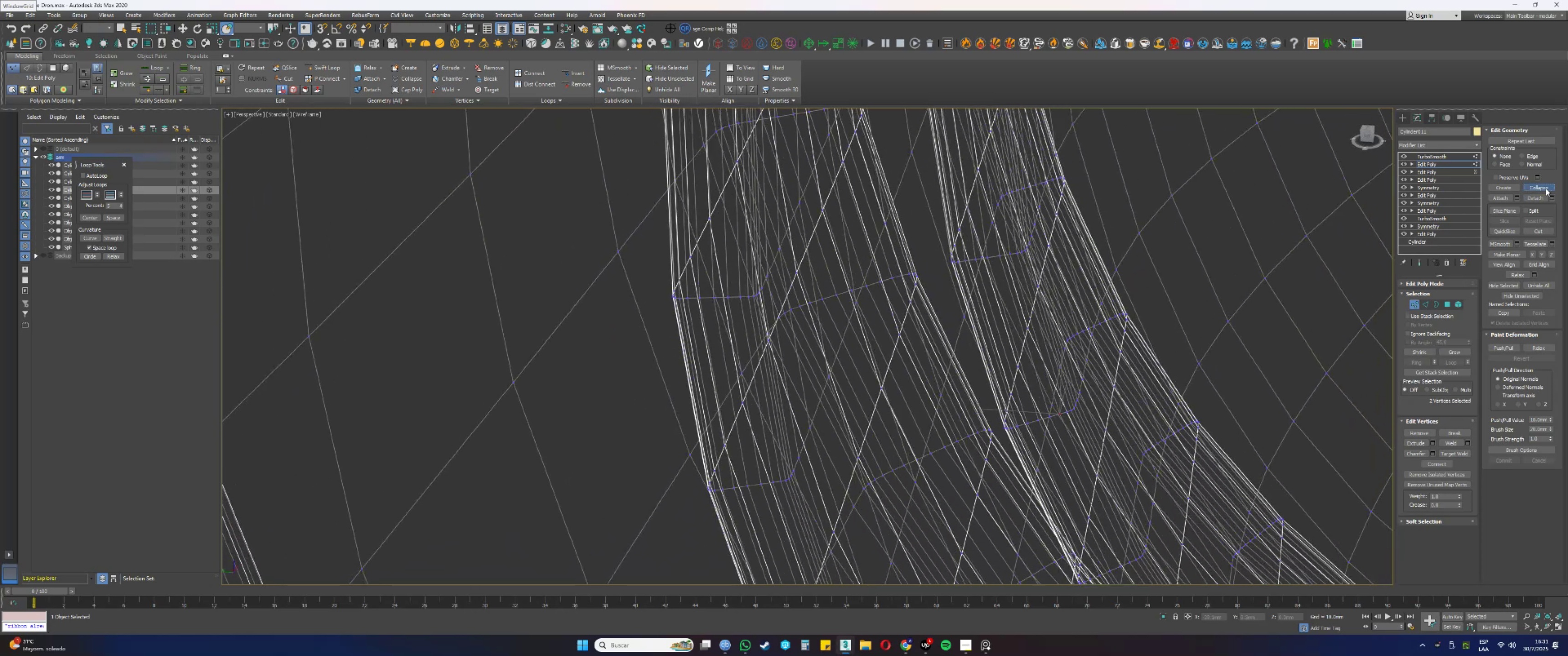 
hold_key(key=AltLeft, duration=1.53)
 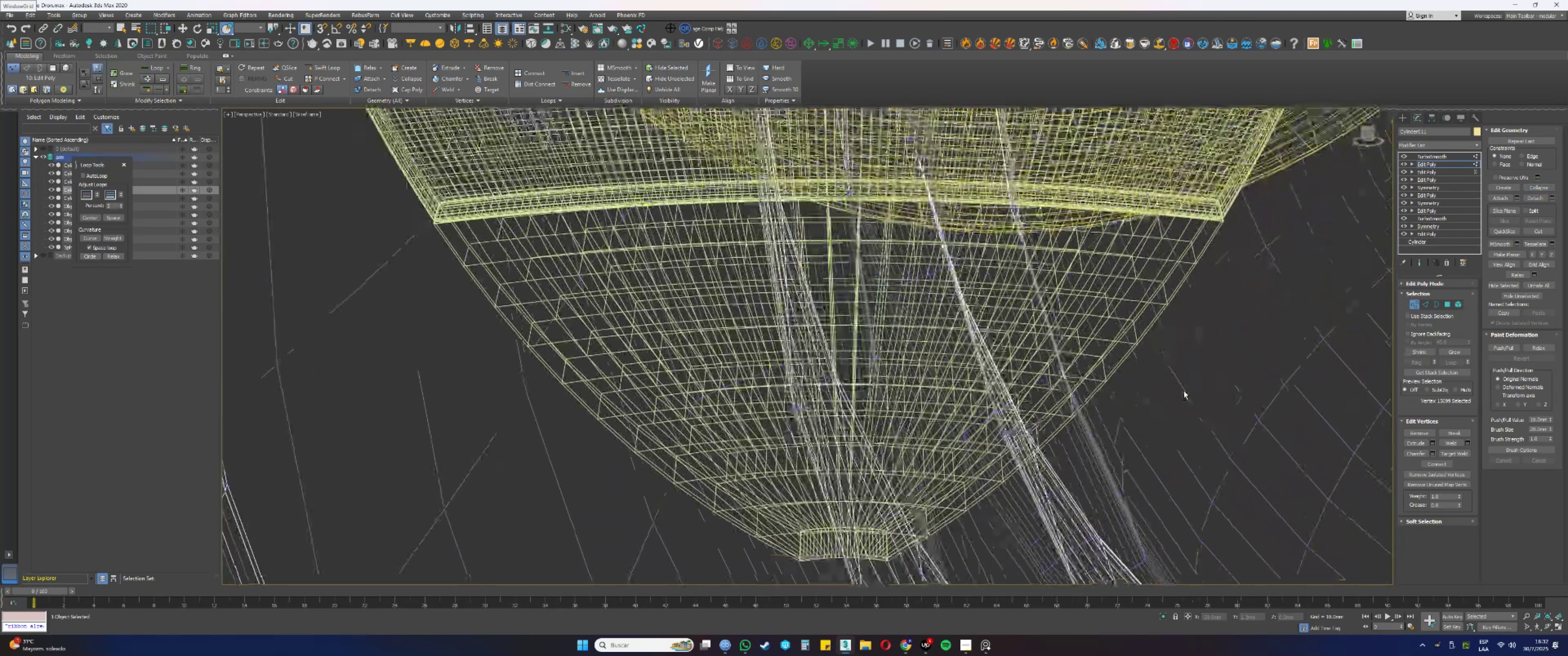 
key(Alt+AltLeft)
 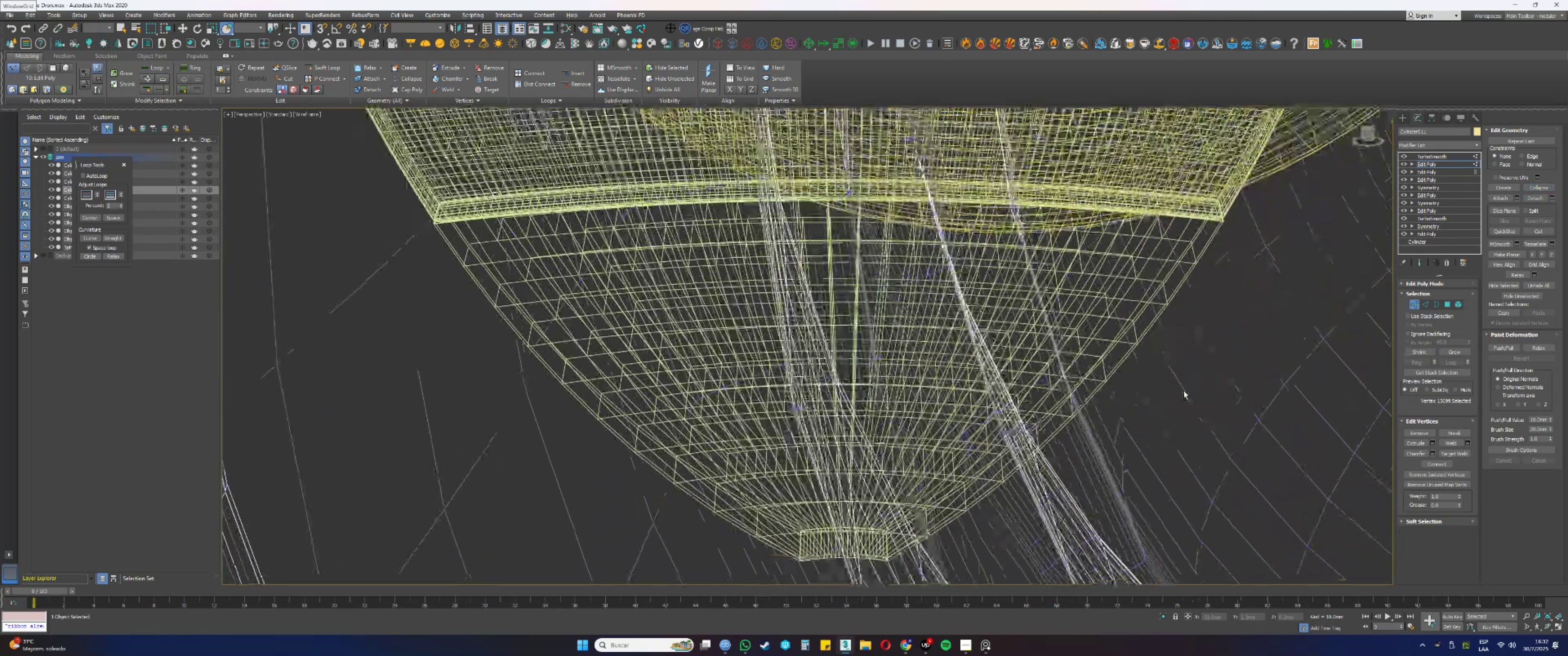 
key(Alt+AltLeft)
 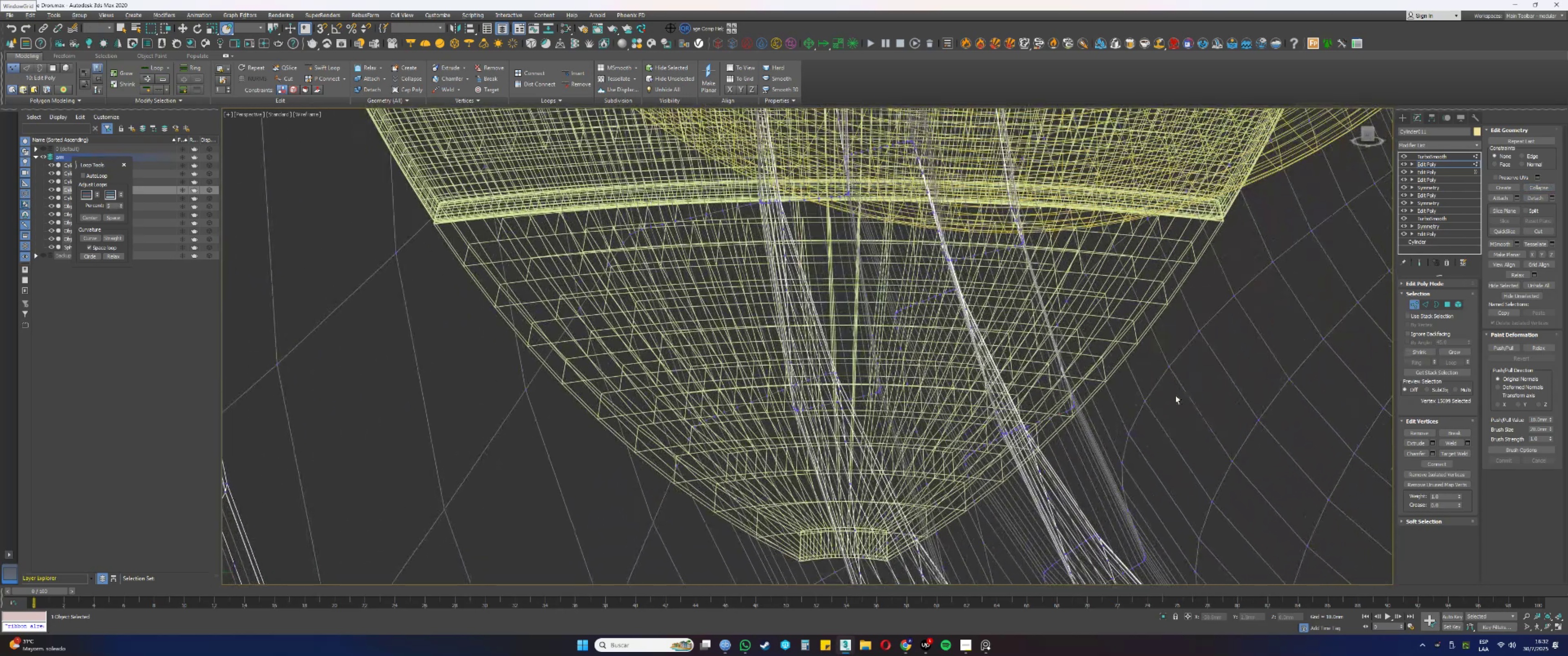 
hold_key(key=AltLeft, duration=0.45)
 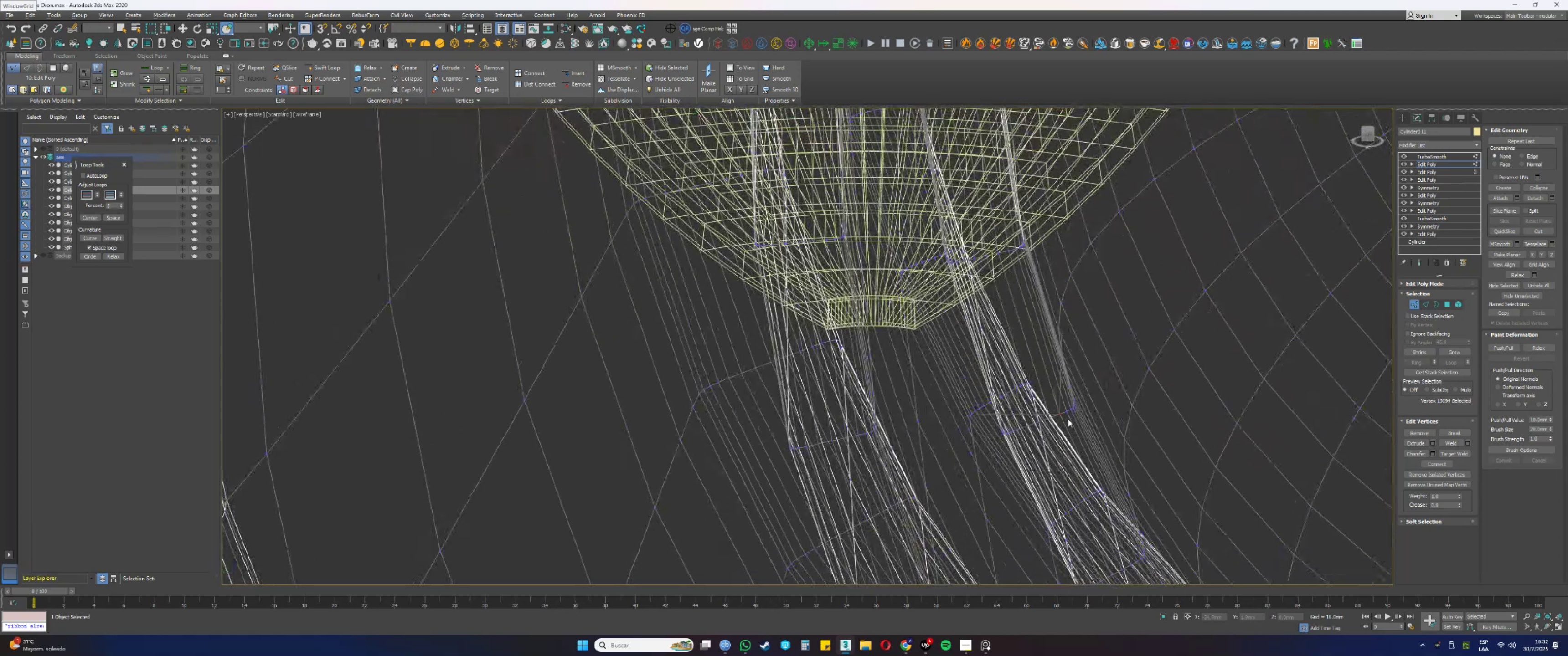 
left_click_drag(start_coordinate=[1068, 419], to_coordinate=[1062, 410])
 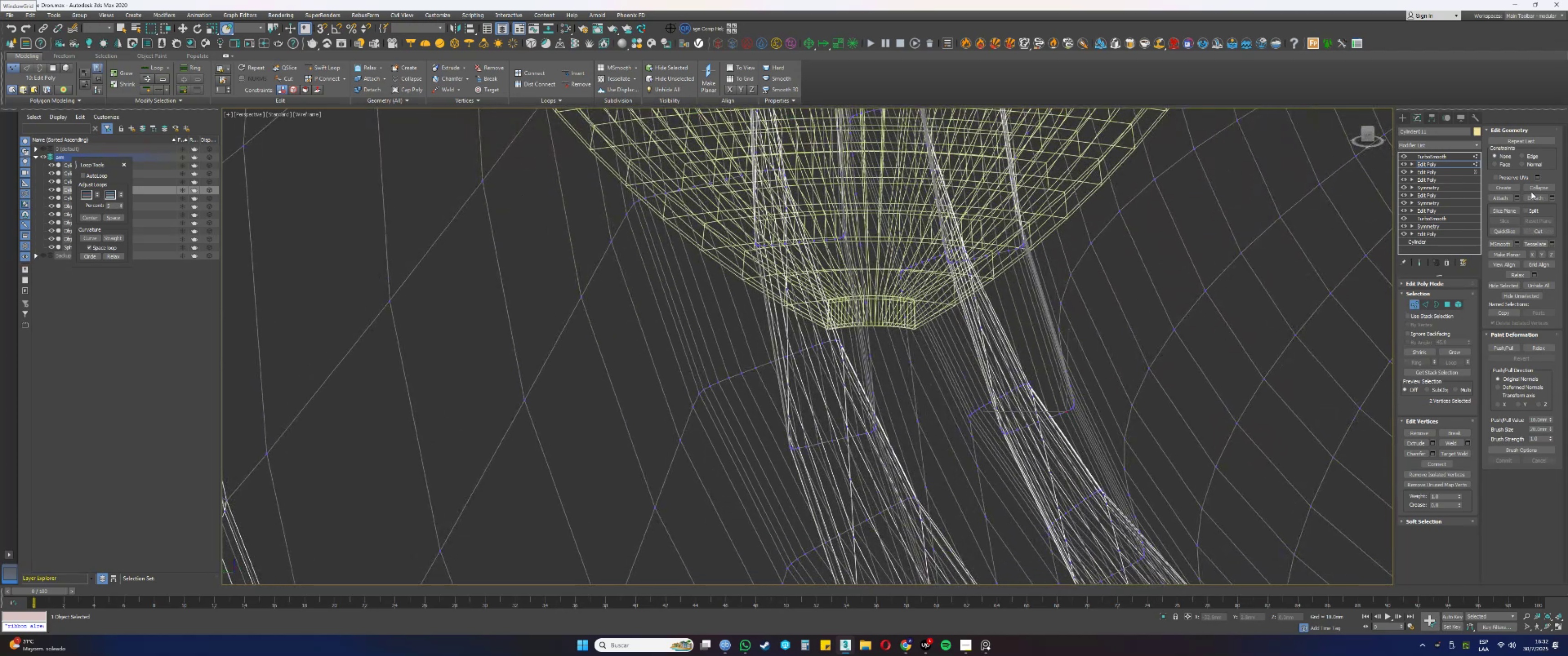 
left_click([1533, 189])
 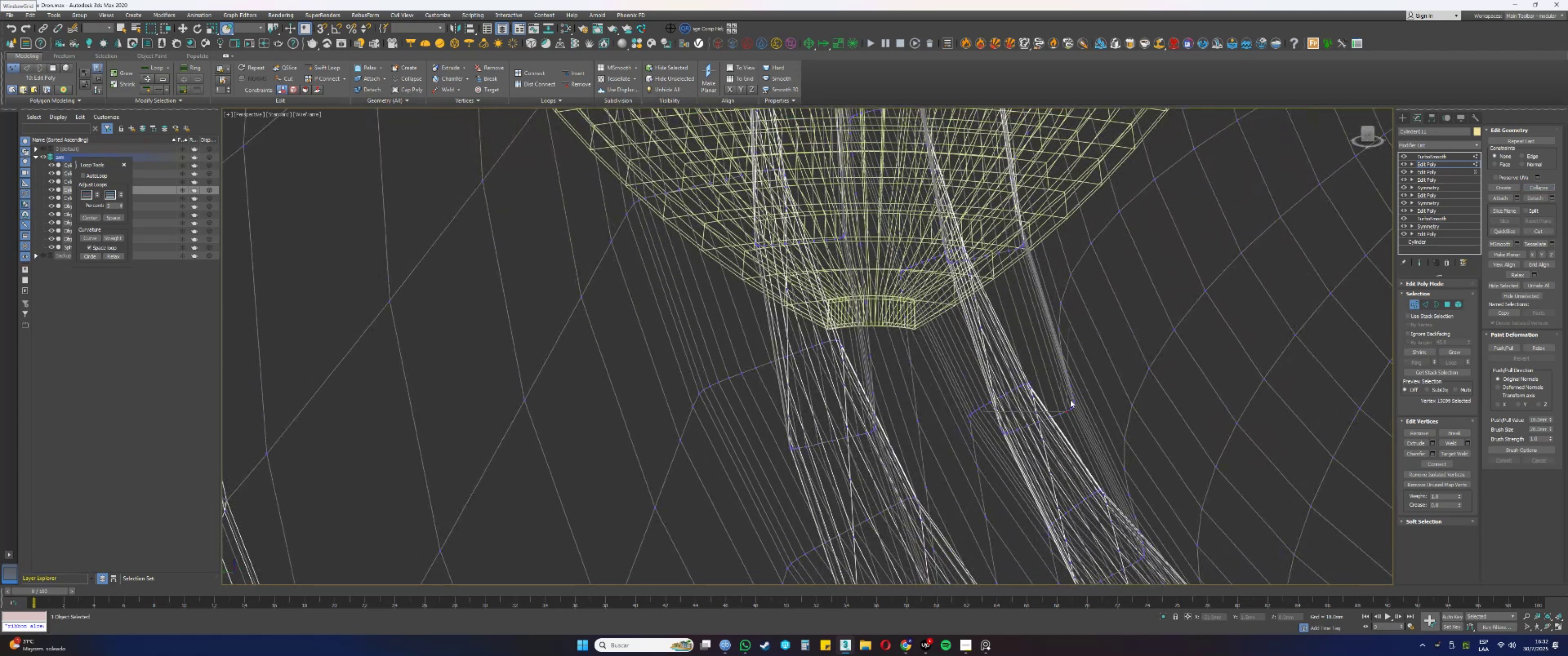 
left_click_drag(start_coordinate=[1072, 413], to_coordinate=[1069, 408])
 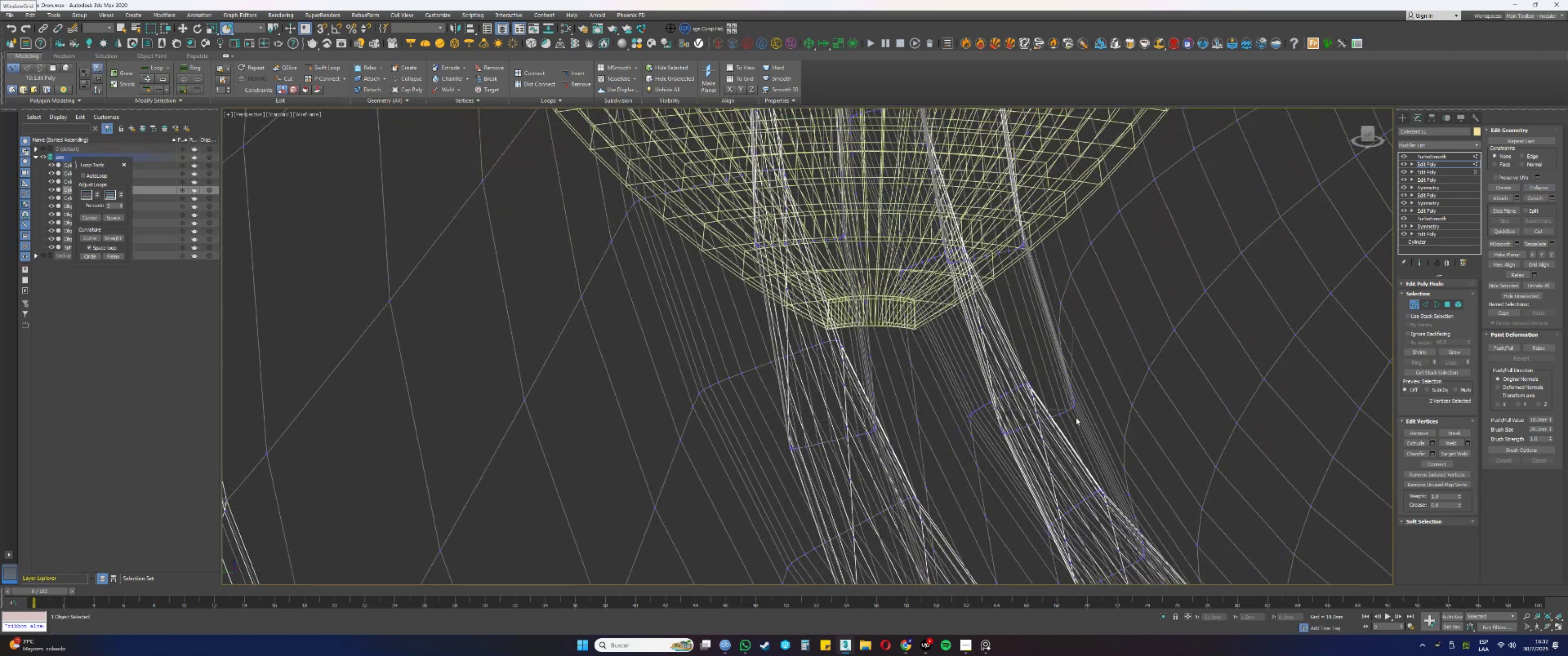 
key(Alt+AltLeft)
 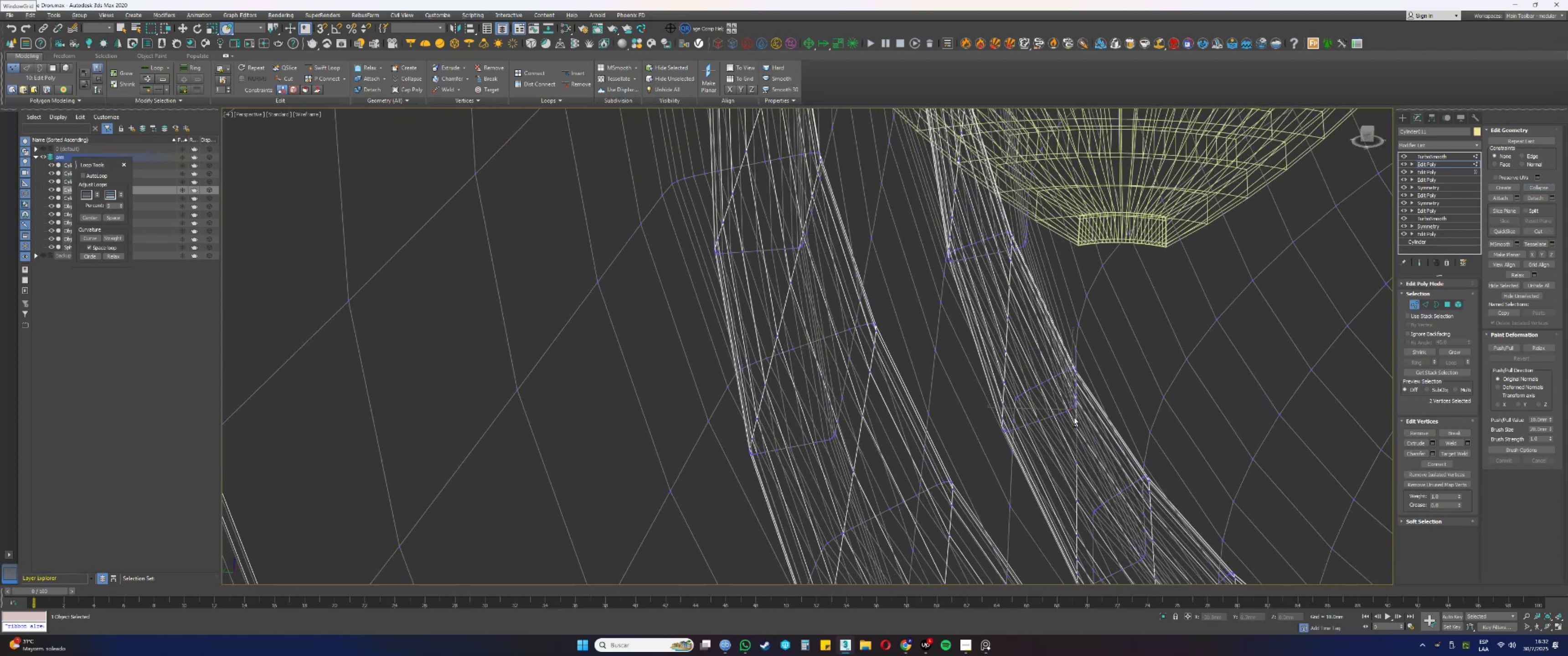 
hold_key(key=AltLeft, duration=0.72)
 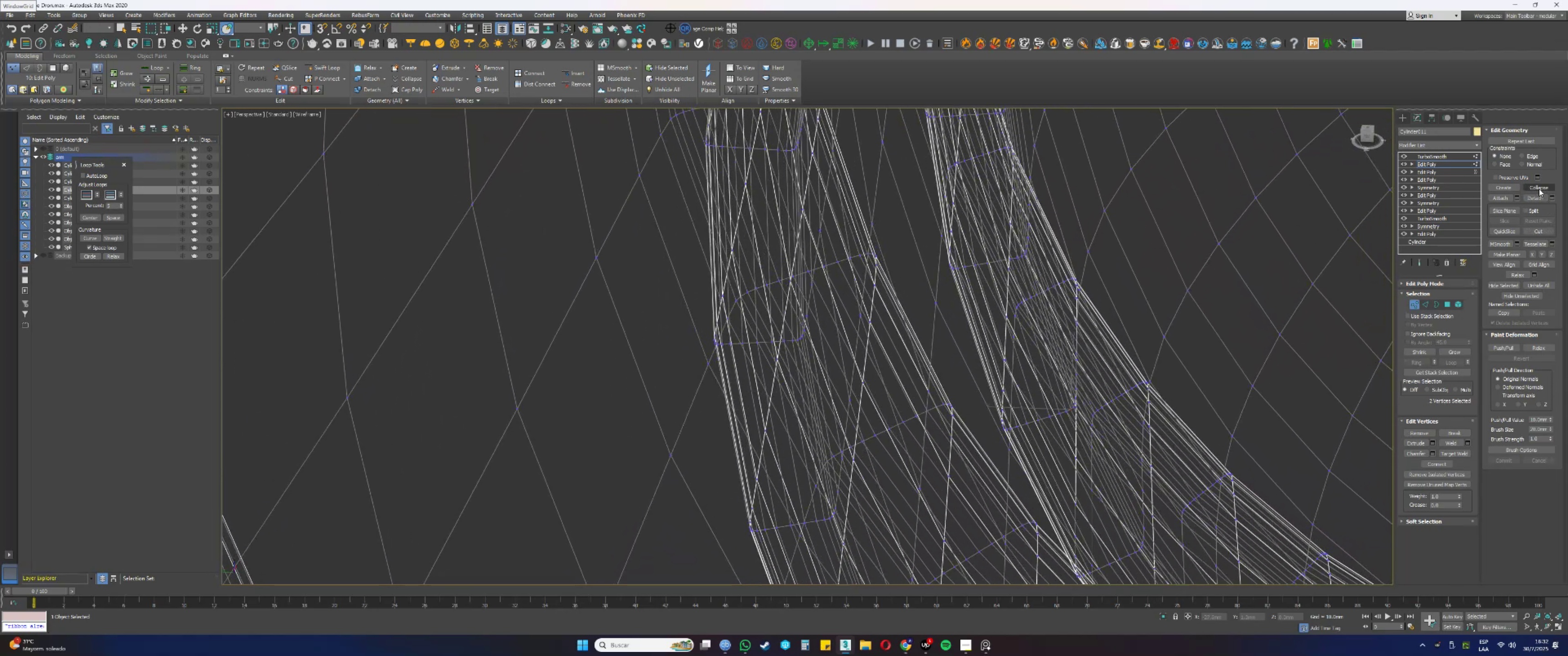 
left_click([1539, 189])
 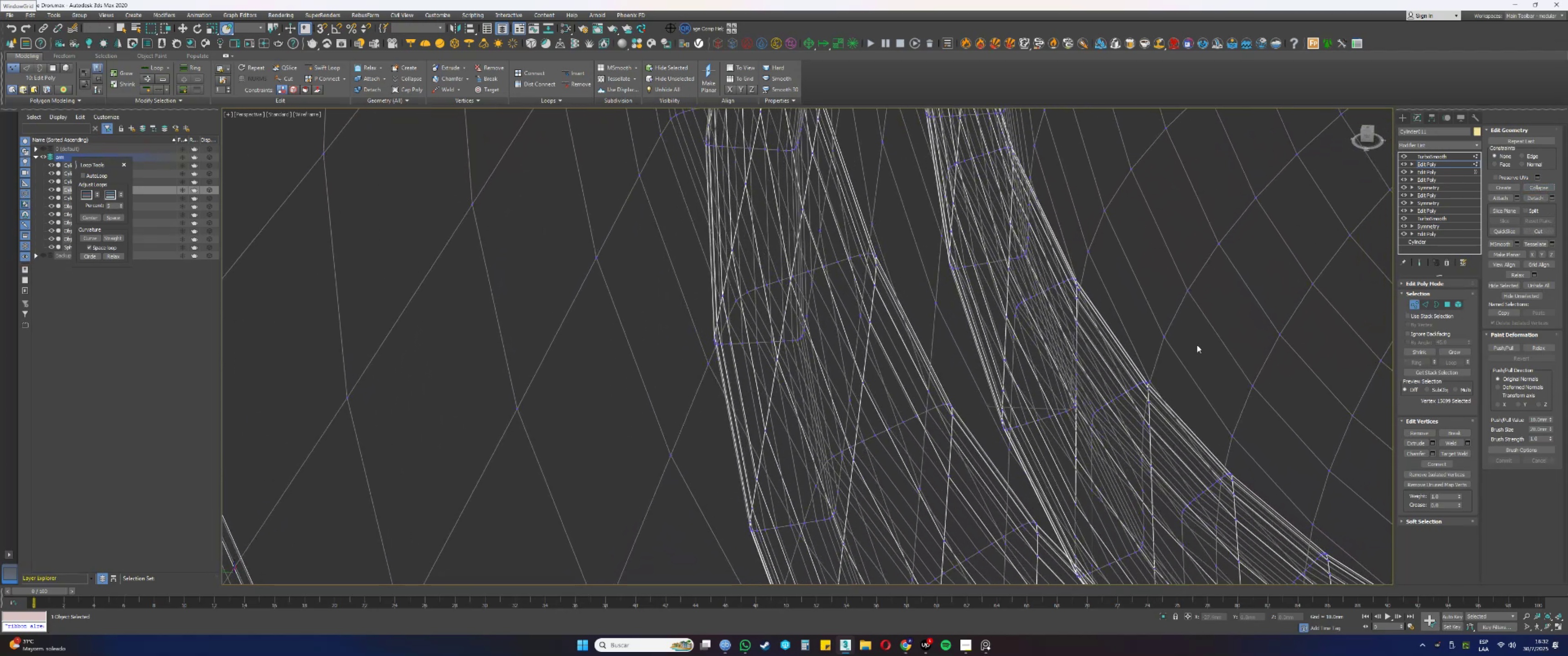 
hold_key(key=AltLeft, duration=0.87)
 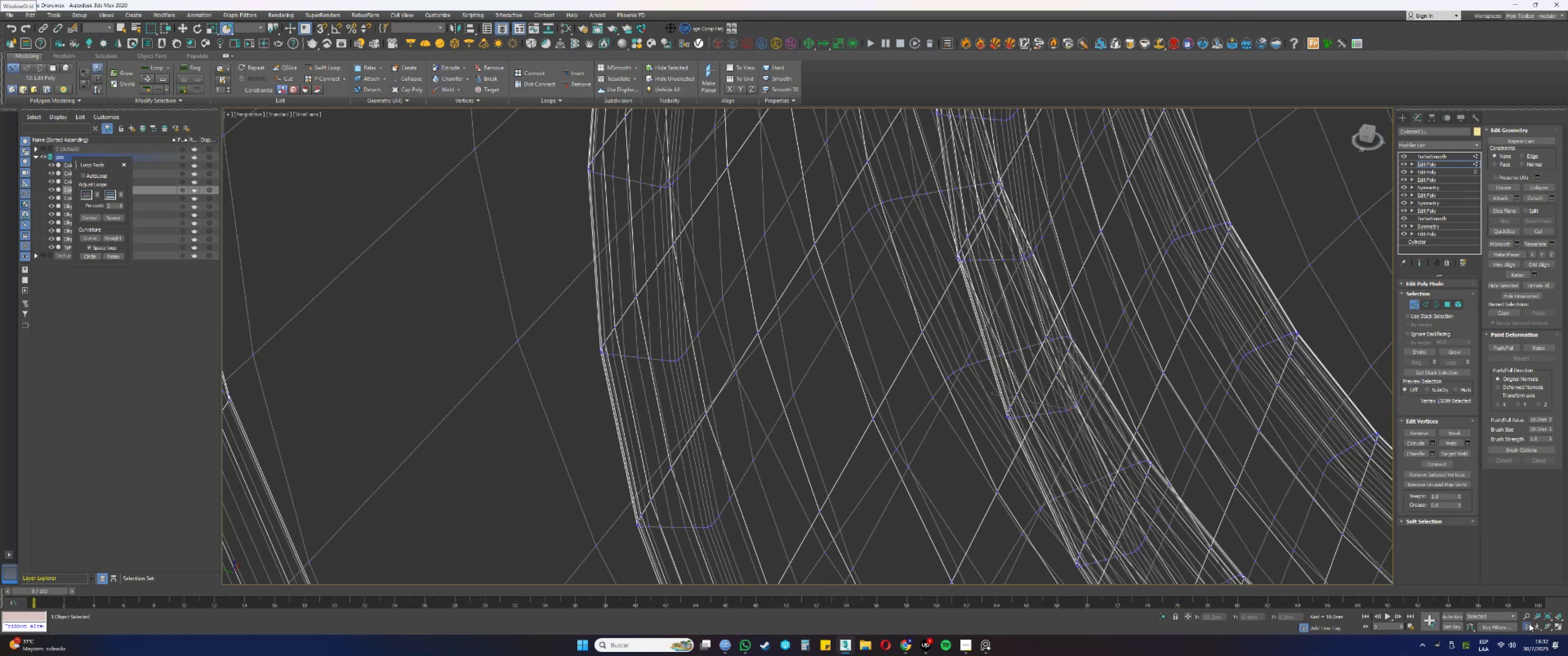 
left_click_drag(start_coordinate=[1024, 403], to_coordinate=[1048, 354])
 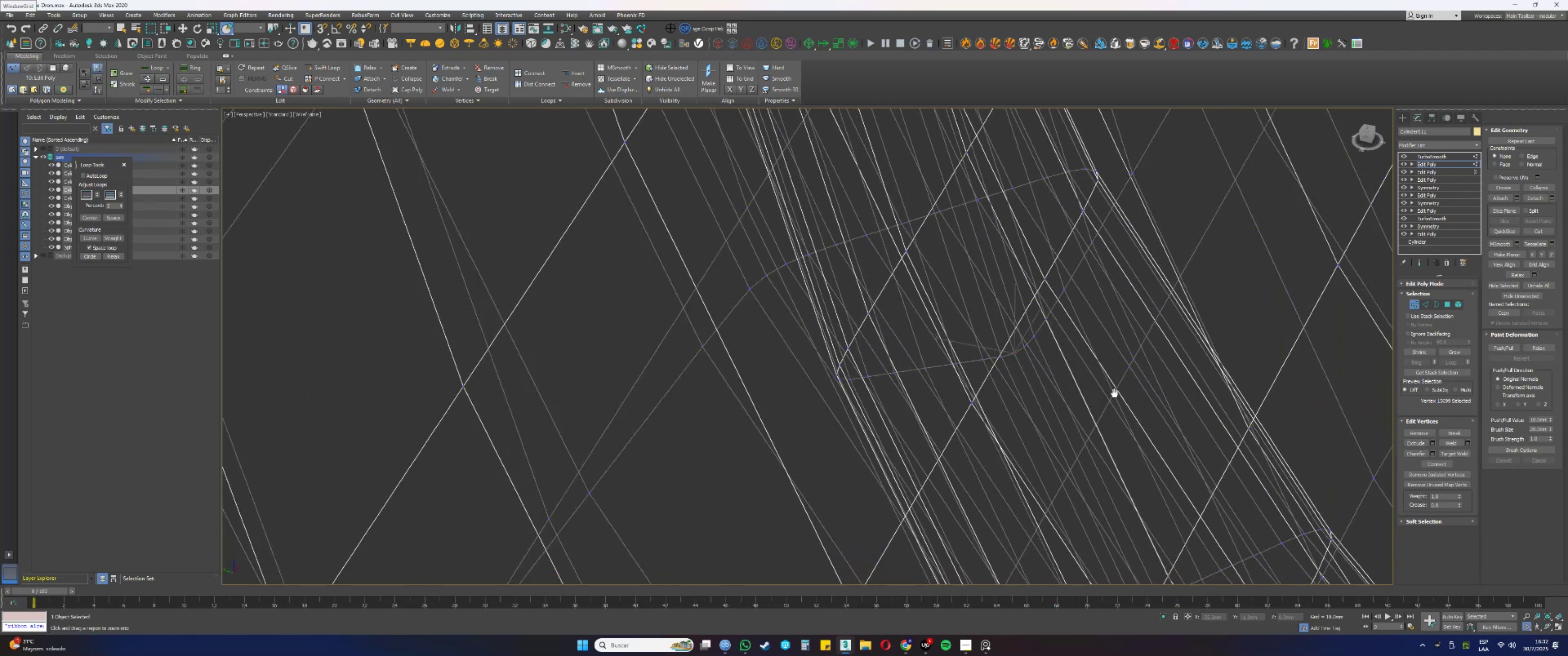 
left_click_drag(start_coordinate=[1026, 336], to_coordinate=[1041, 323])
 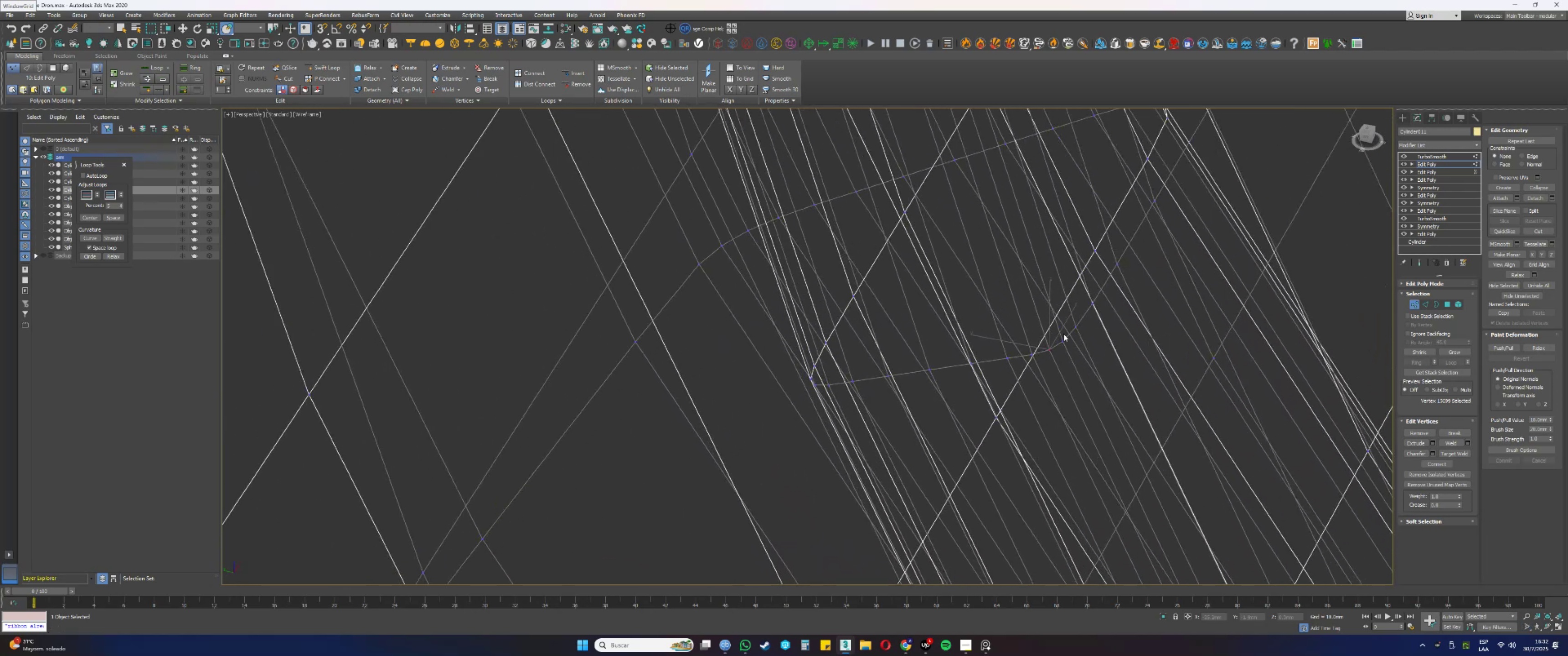 
left_click_drag(start_coordinate=[1077, 348], to_coordinate=[1059, 333])
 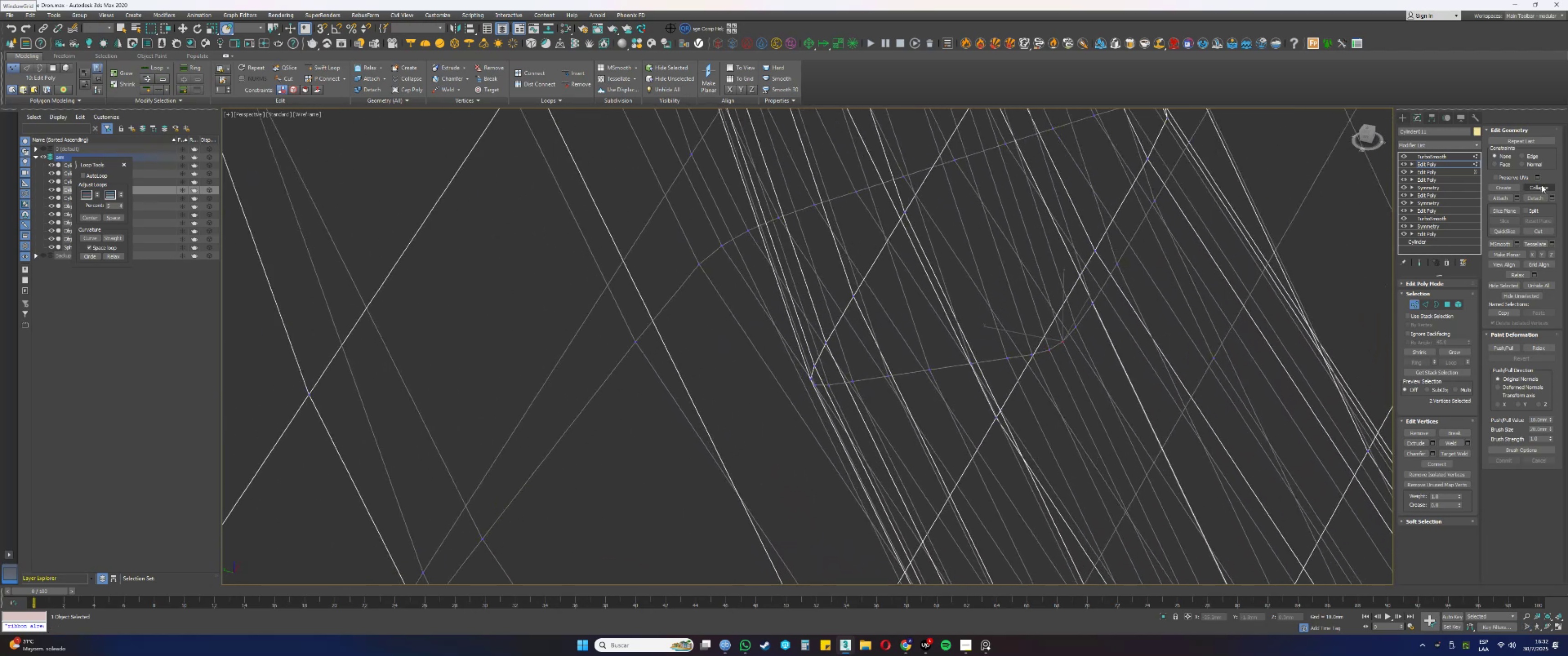 
left_click([1542, 184])
 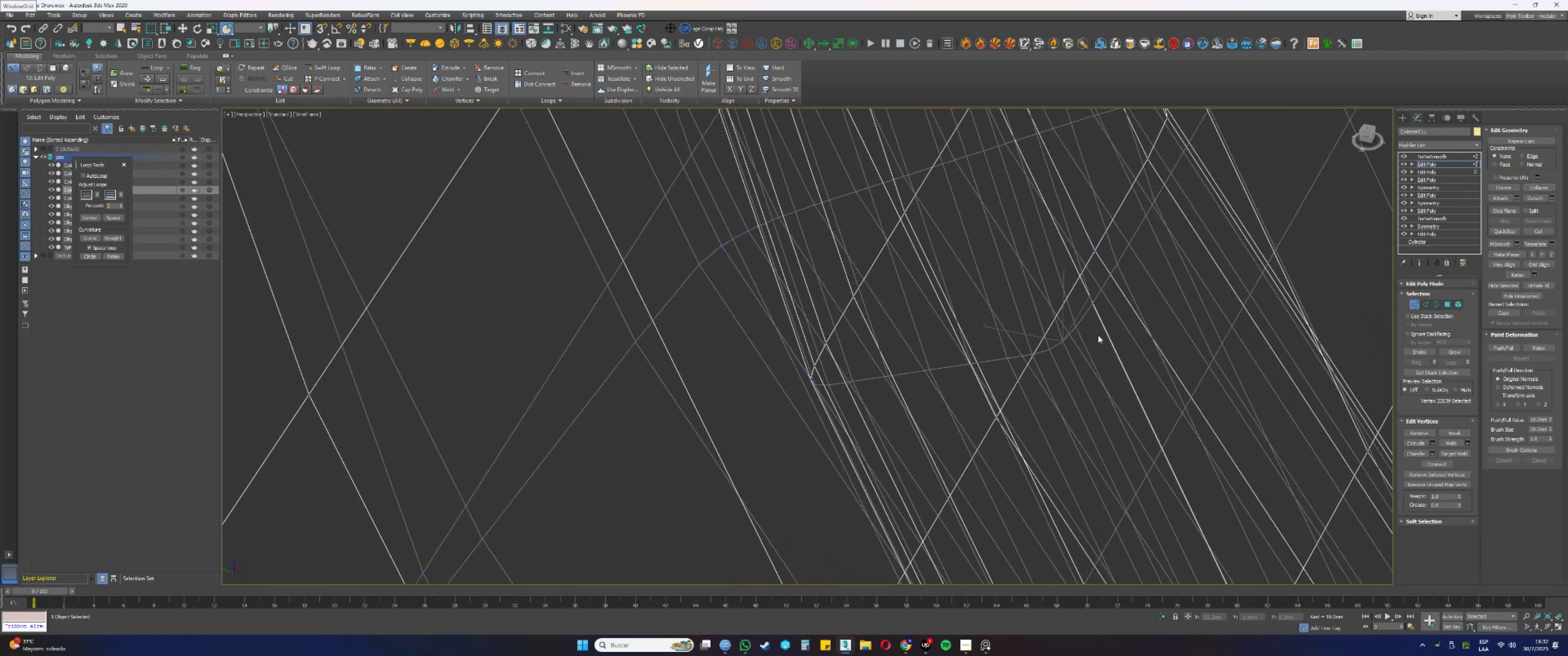 
left_click_drag(start_coordinate=[1063, 338], to_coordinate=[1054, 323])
 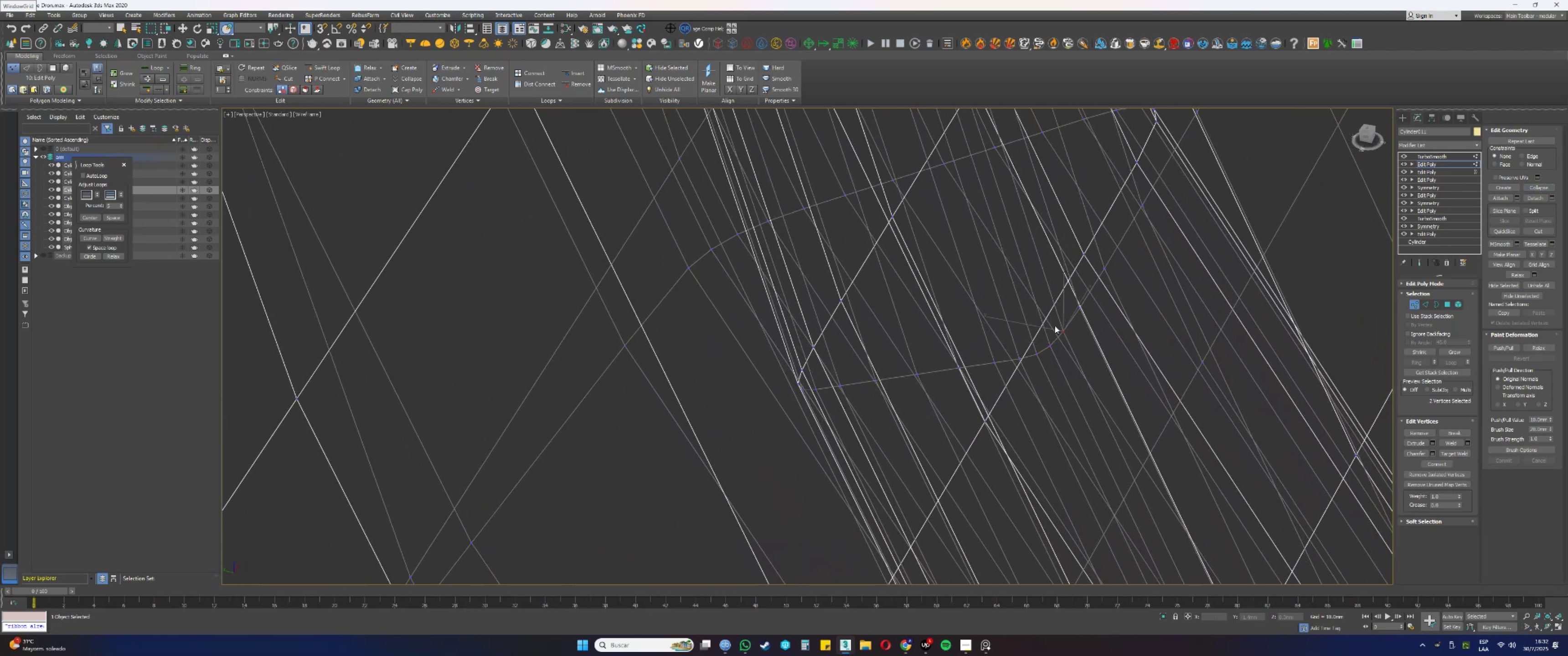 
left_click_drag(start_coordinate=[1072, 339], to_coordinate=[1060, 322])
 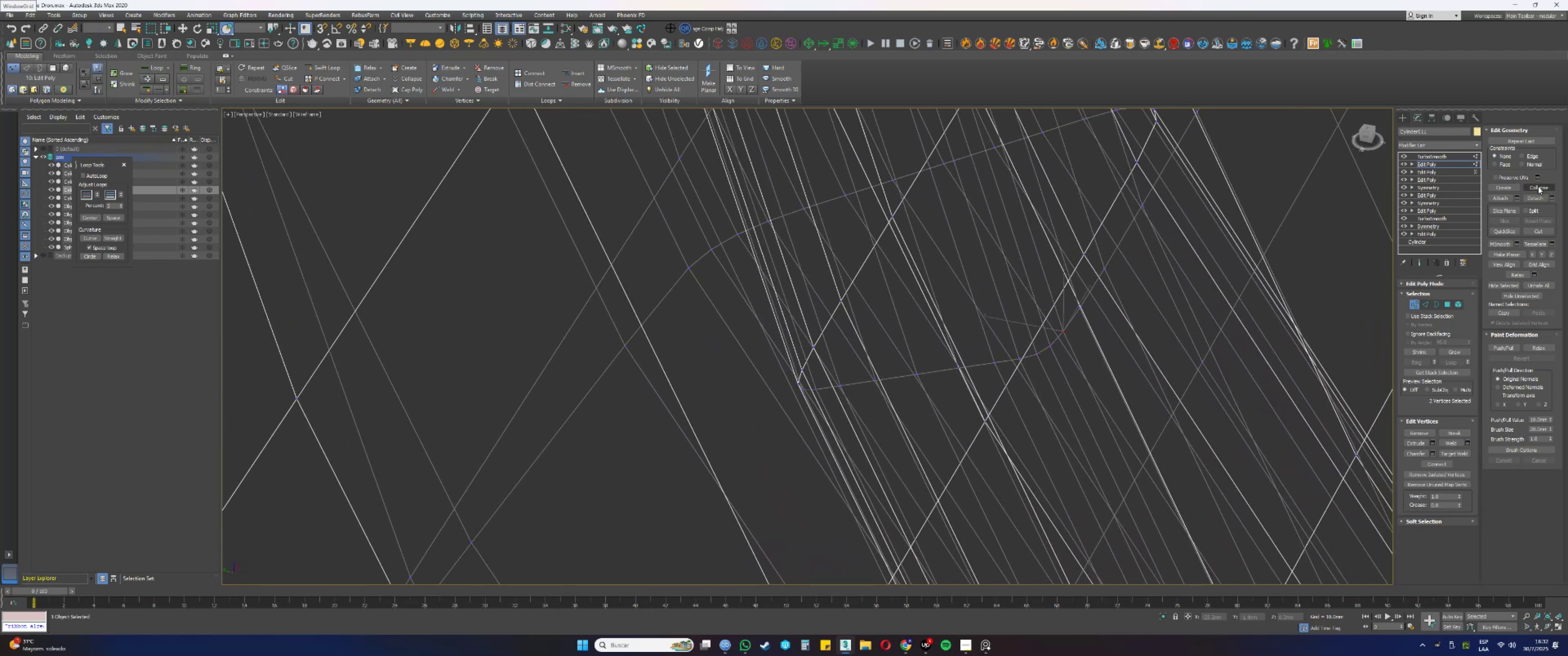 
left_click([1538, 186])
 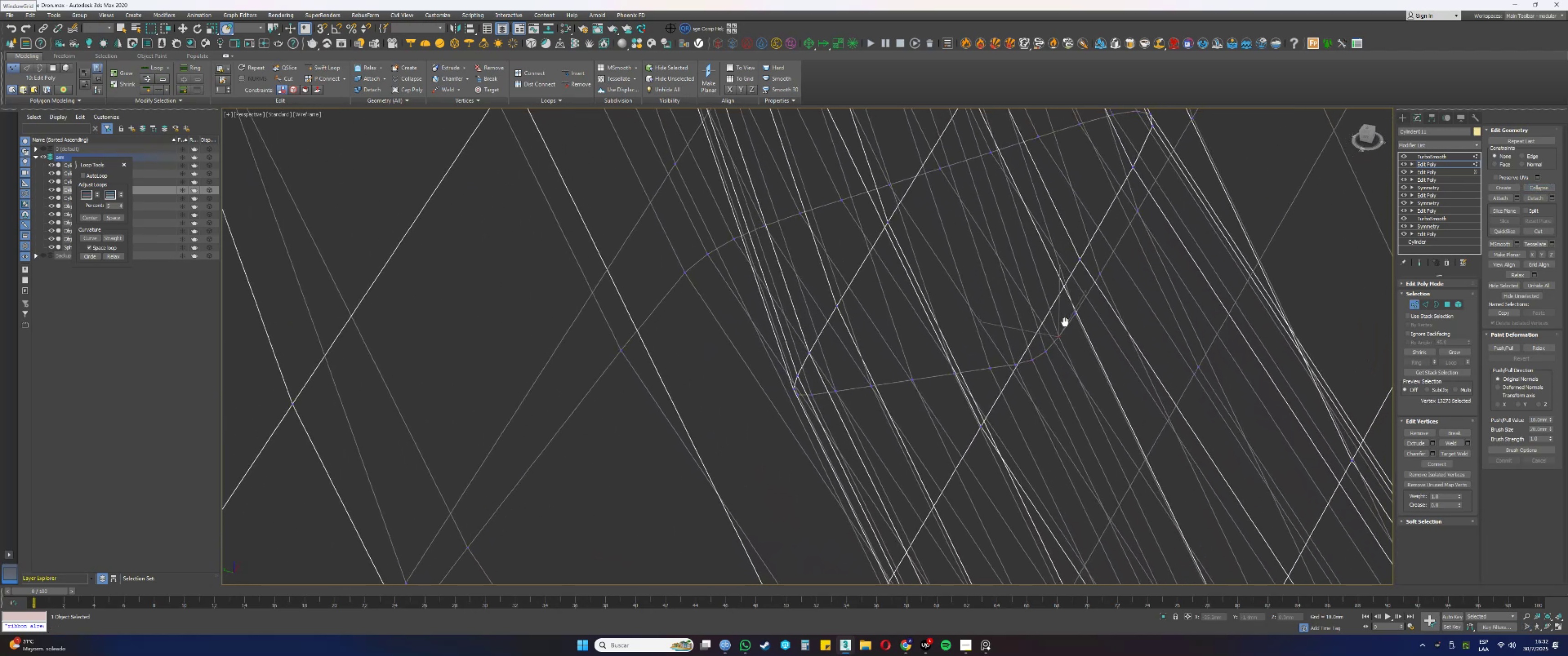 
left_click_drag(start_coordinate=[1074, 343], to_coordinate=[1054, 314])
 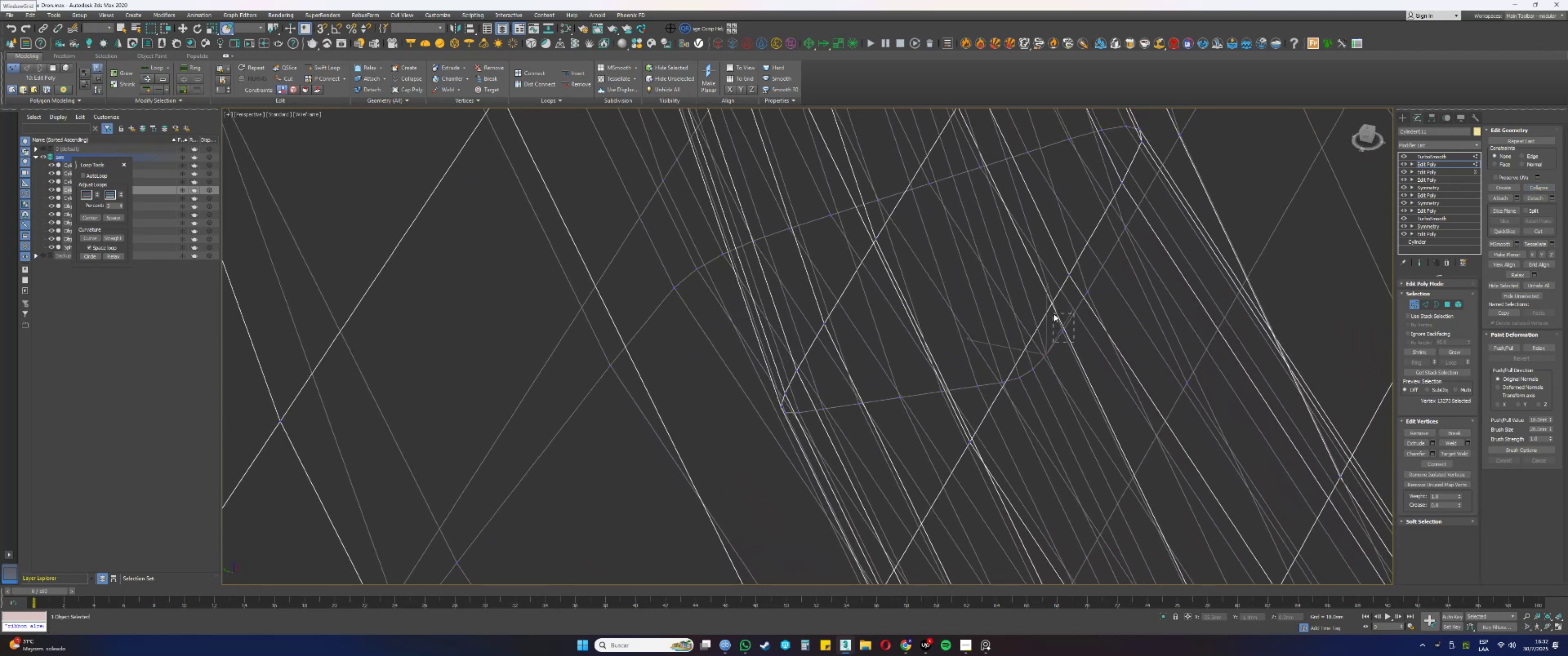 
hold_key(key=AltLeft, duration=0.34)
 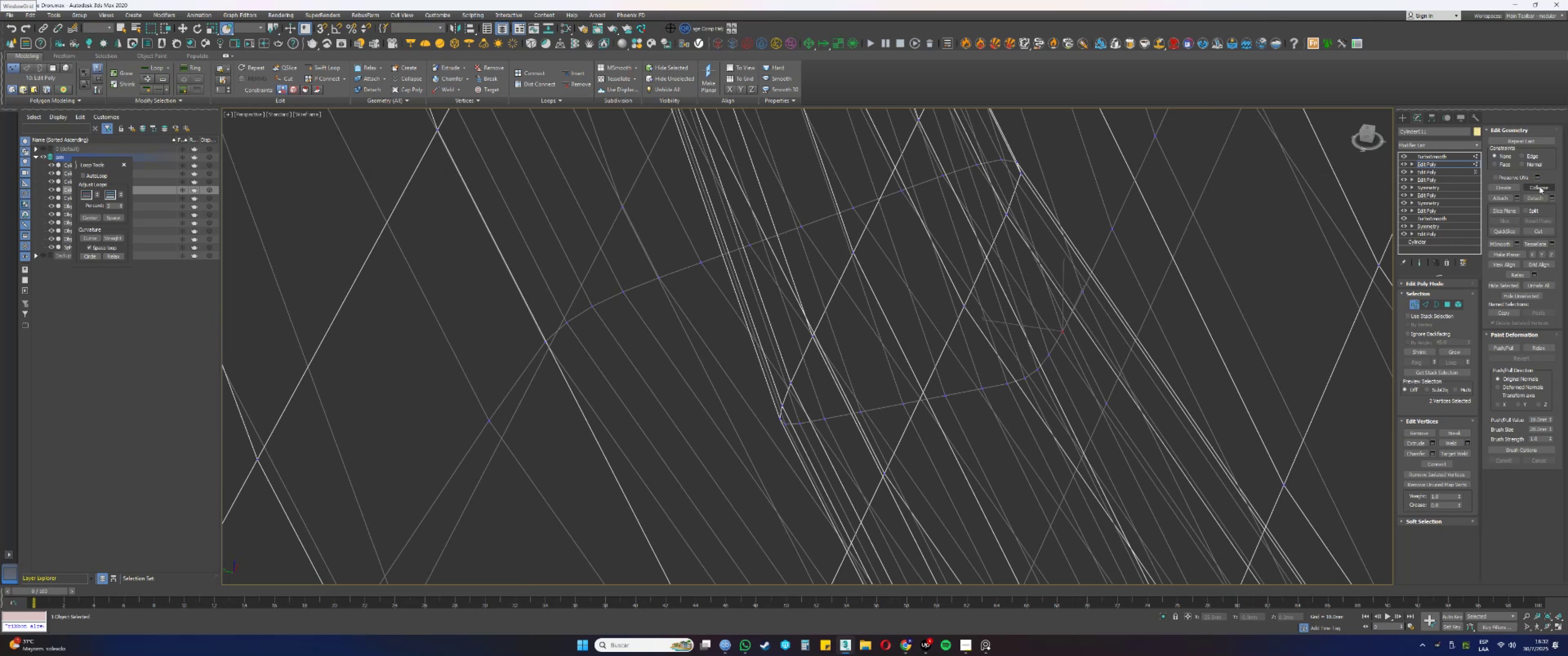 
left_click([1539, 186])
 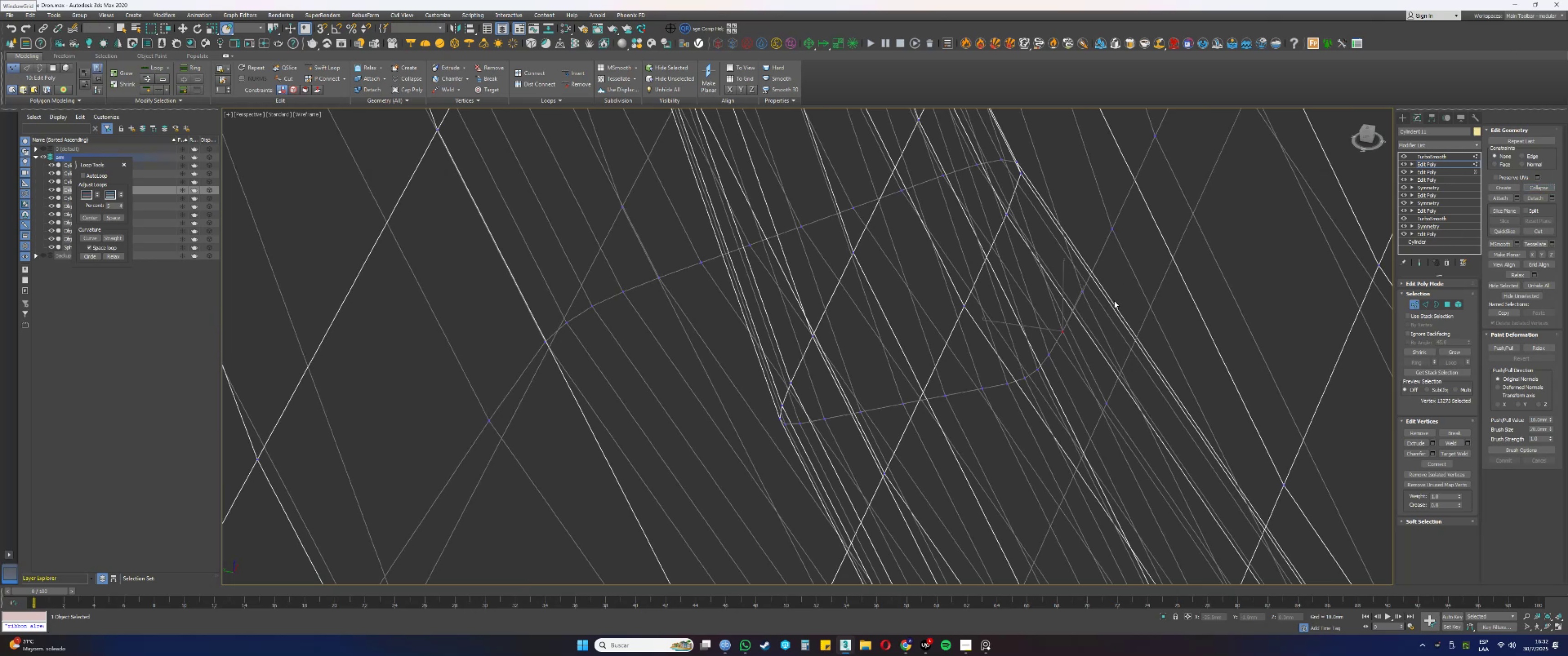 
left_click_drag(start_coordinate=[1095, 304], to_coordinate=[1078, 286])
 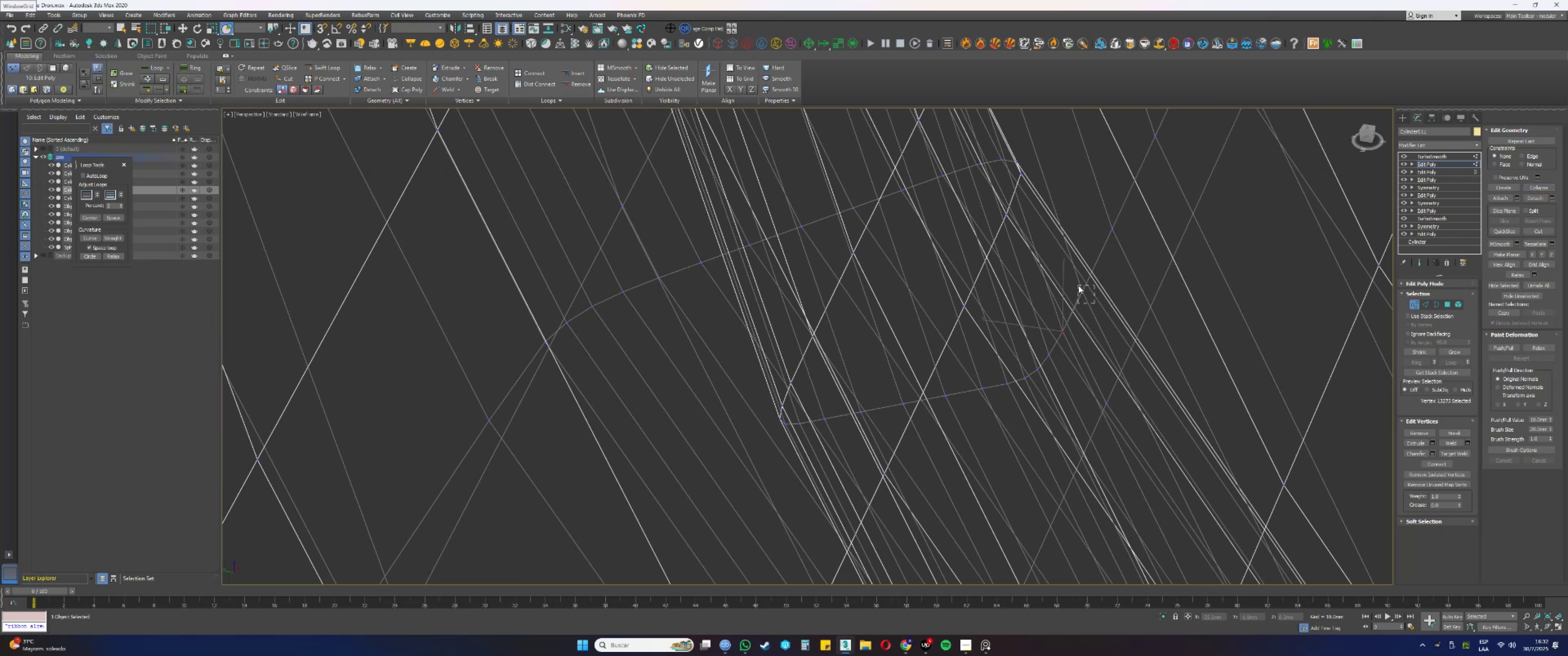 
hold_key(key=AltLeft, duration=0.37)
 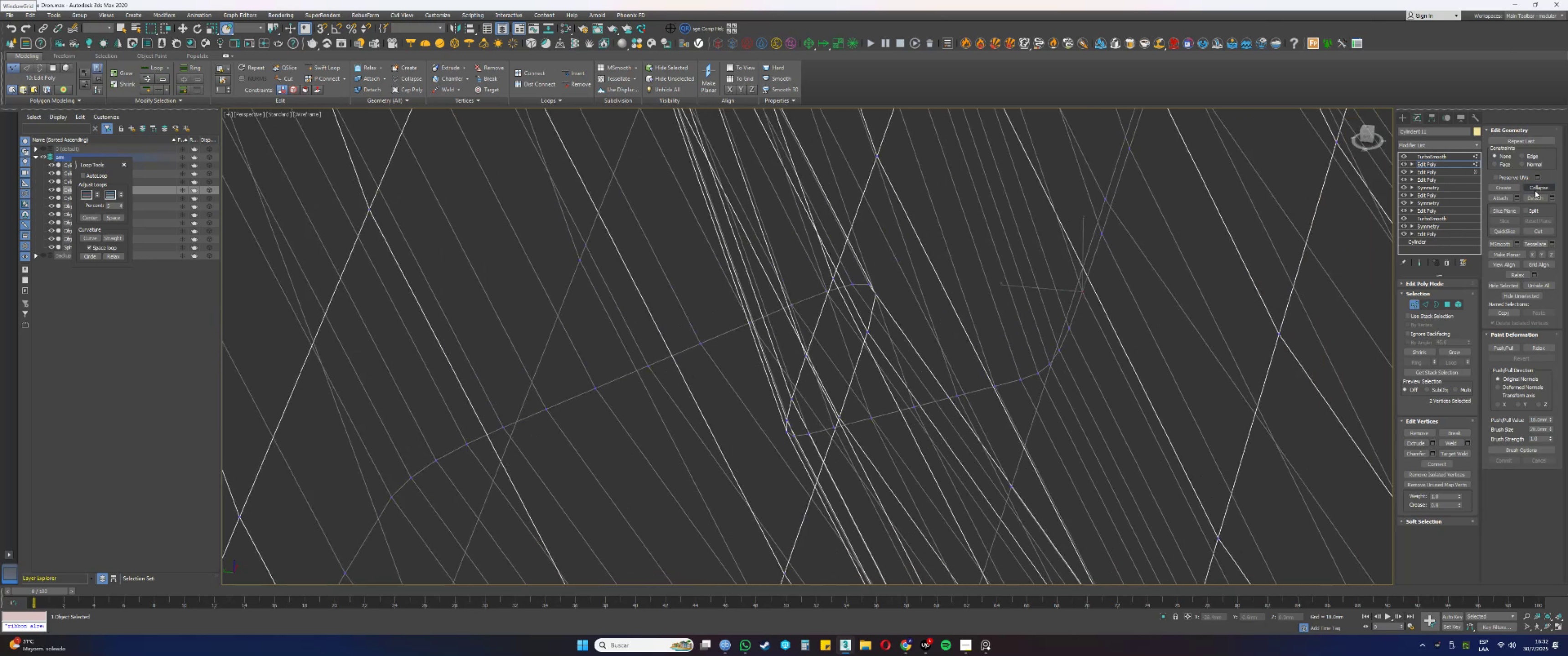 
left_click([1537, 189])
 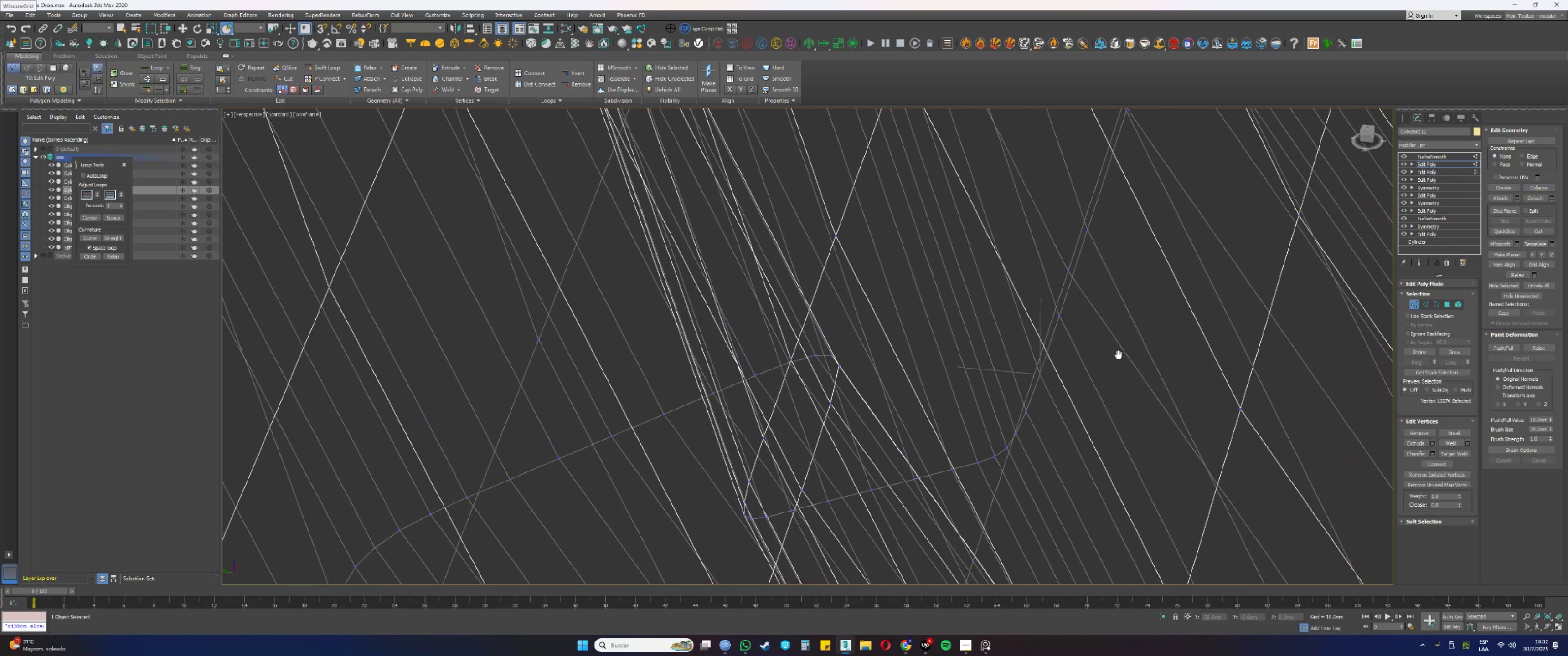 
left_click_drag(start_coordinate=[1065, 332], to_coordinate=[1048, 304])
 